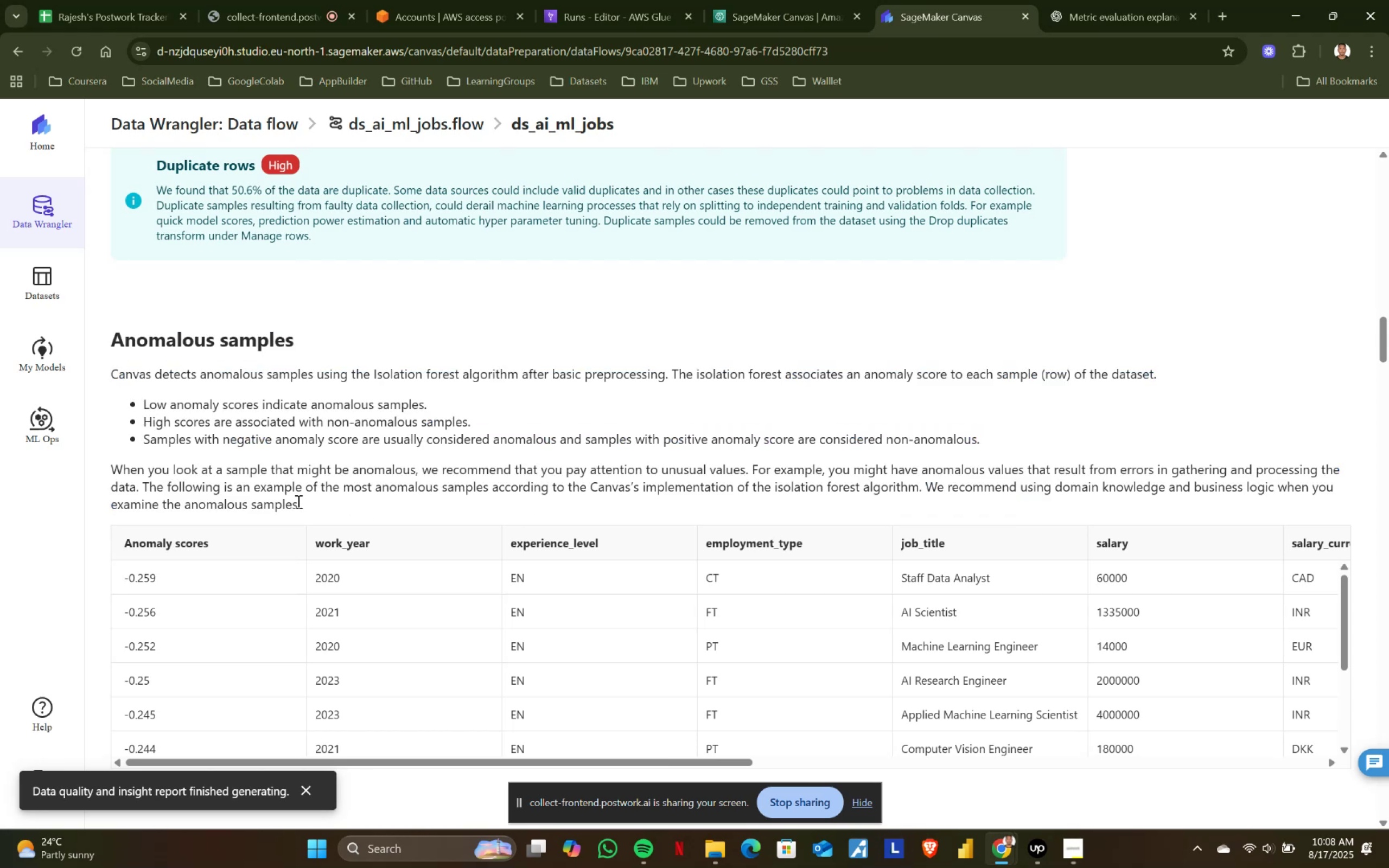 
left_click_drag(start_coordinate=[301, 503], to_coordinate=[107, 329])
 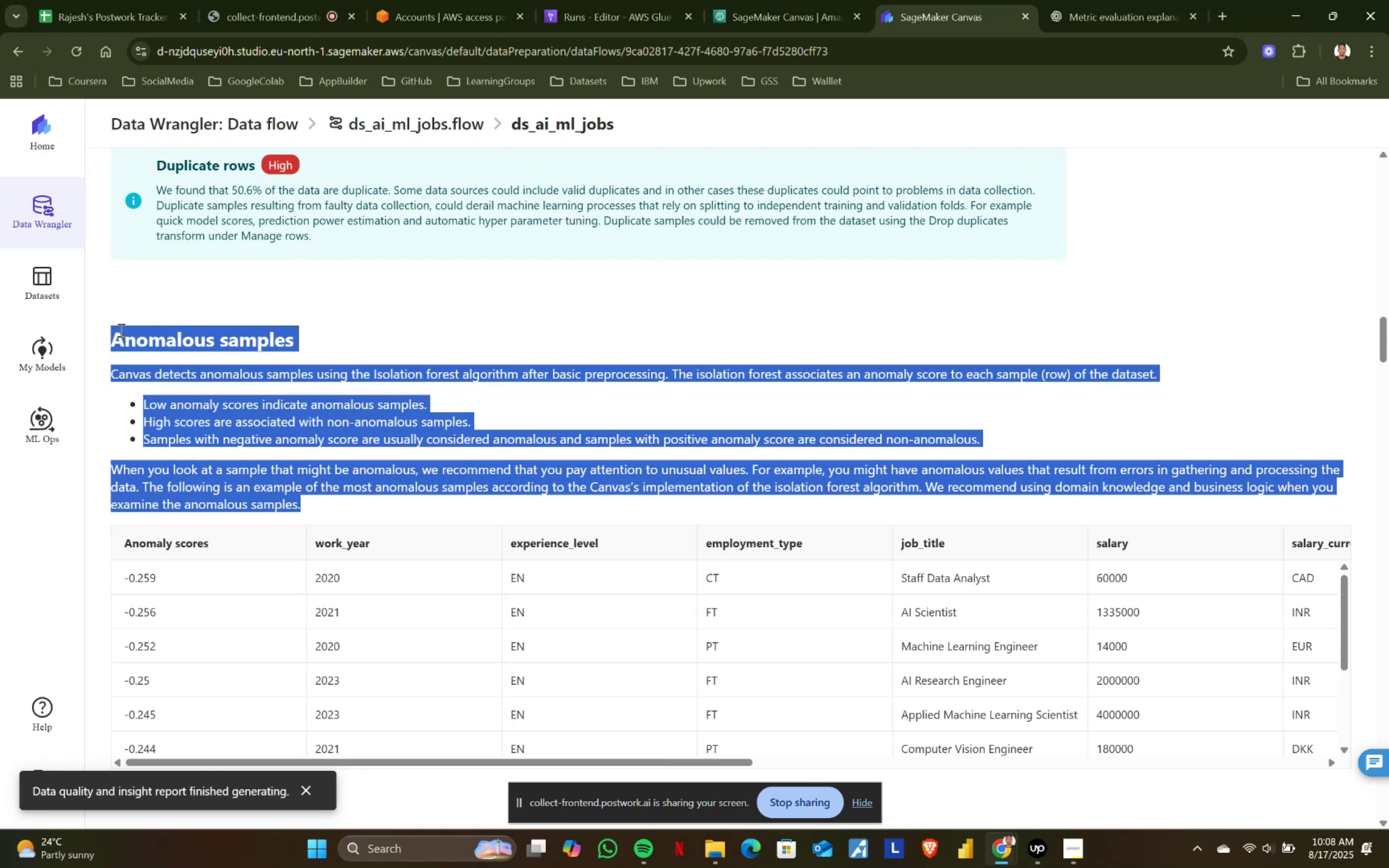 
left_click([123, 330])
 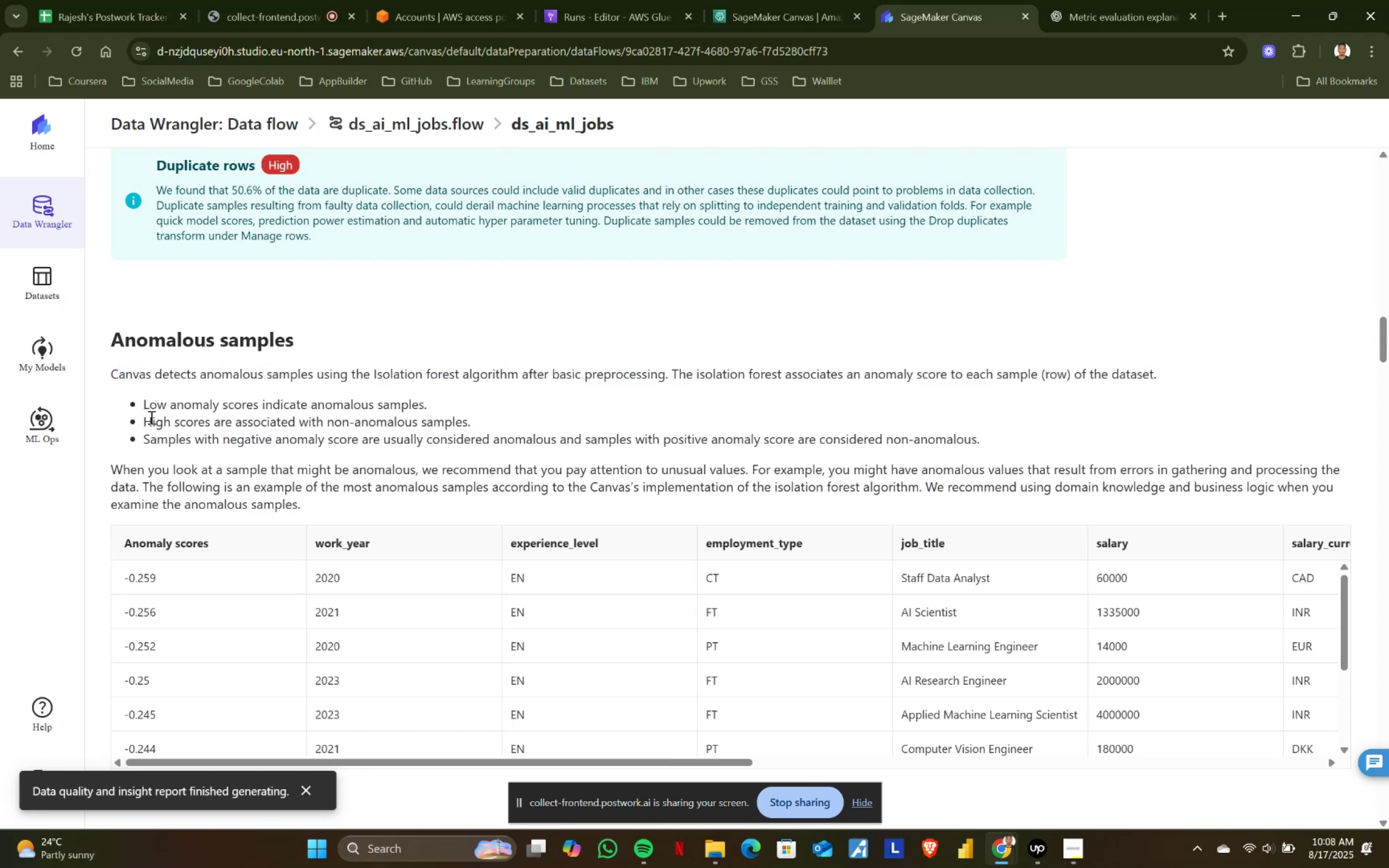 
left_click_drag(start_coordinate=[143, 402], to_coordinate=[1089, 436])
 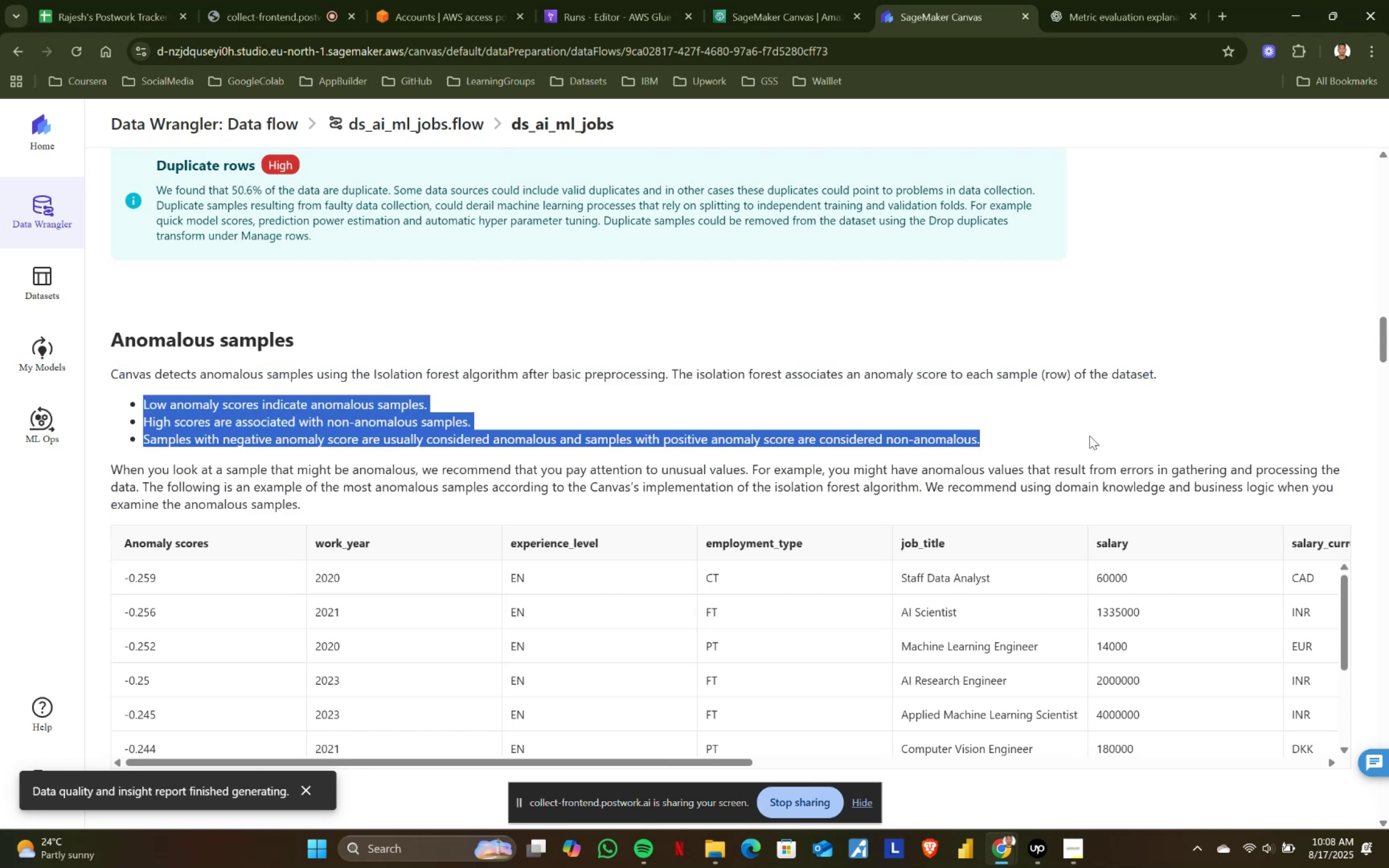 
left_click([1089, 436])
 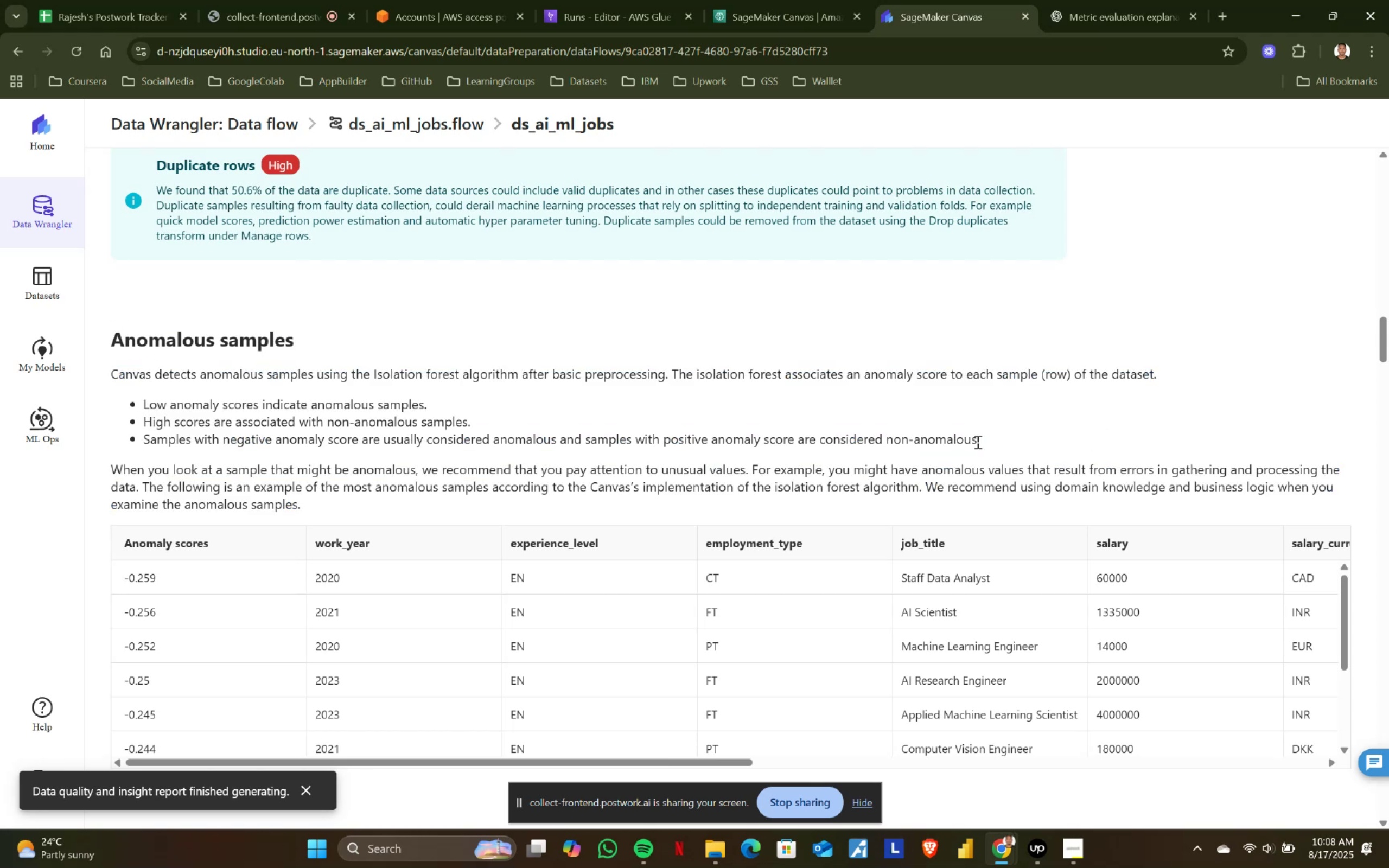 
left_click_drag(start_coordinate=[980, 441], to_coordinate=[134, 406])
 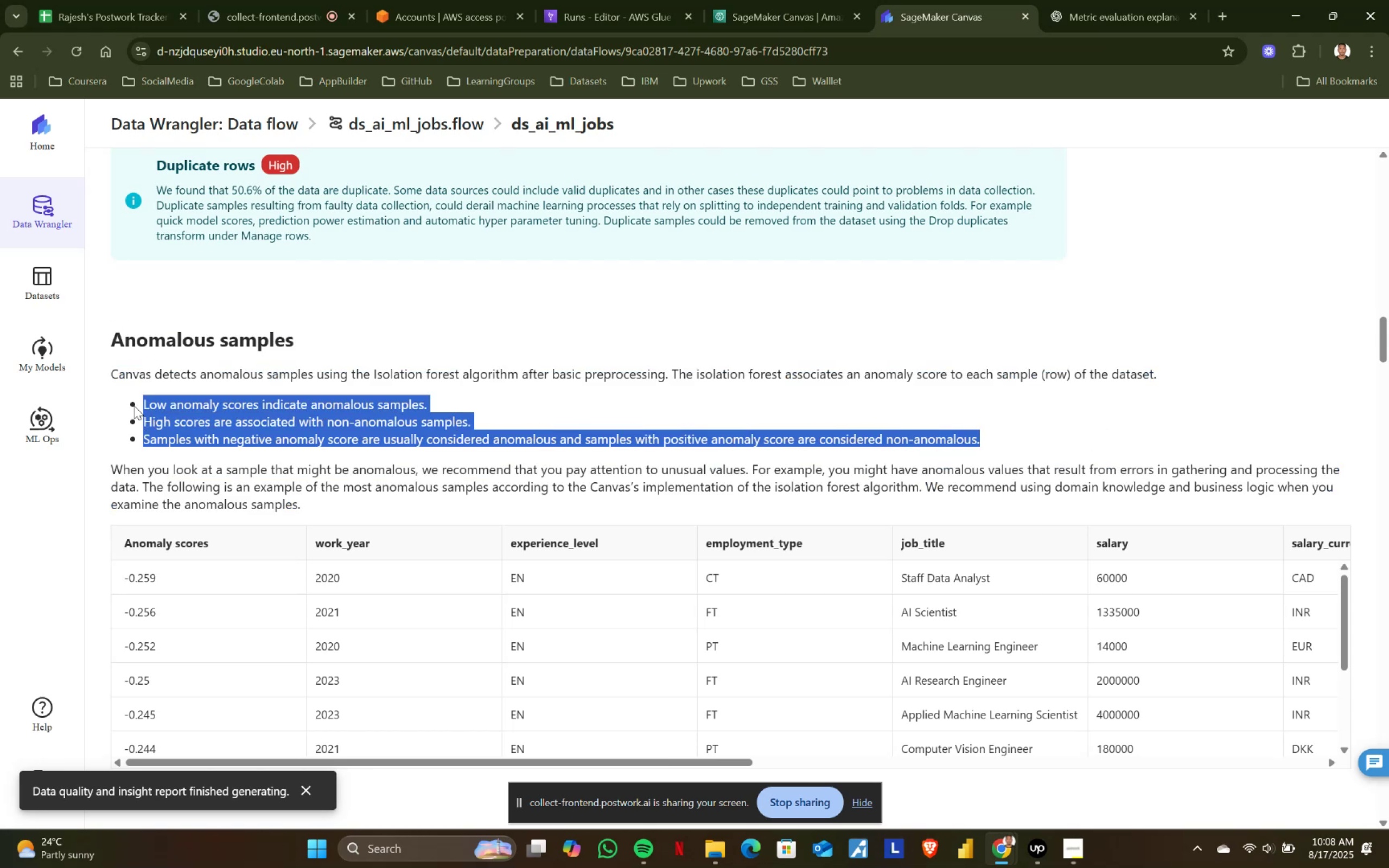 
left_click([134, 406])
 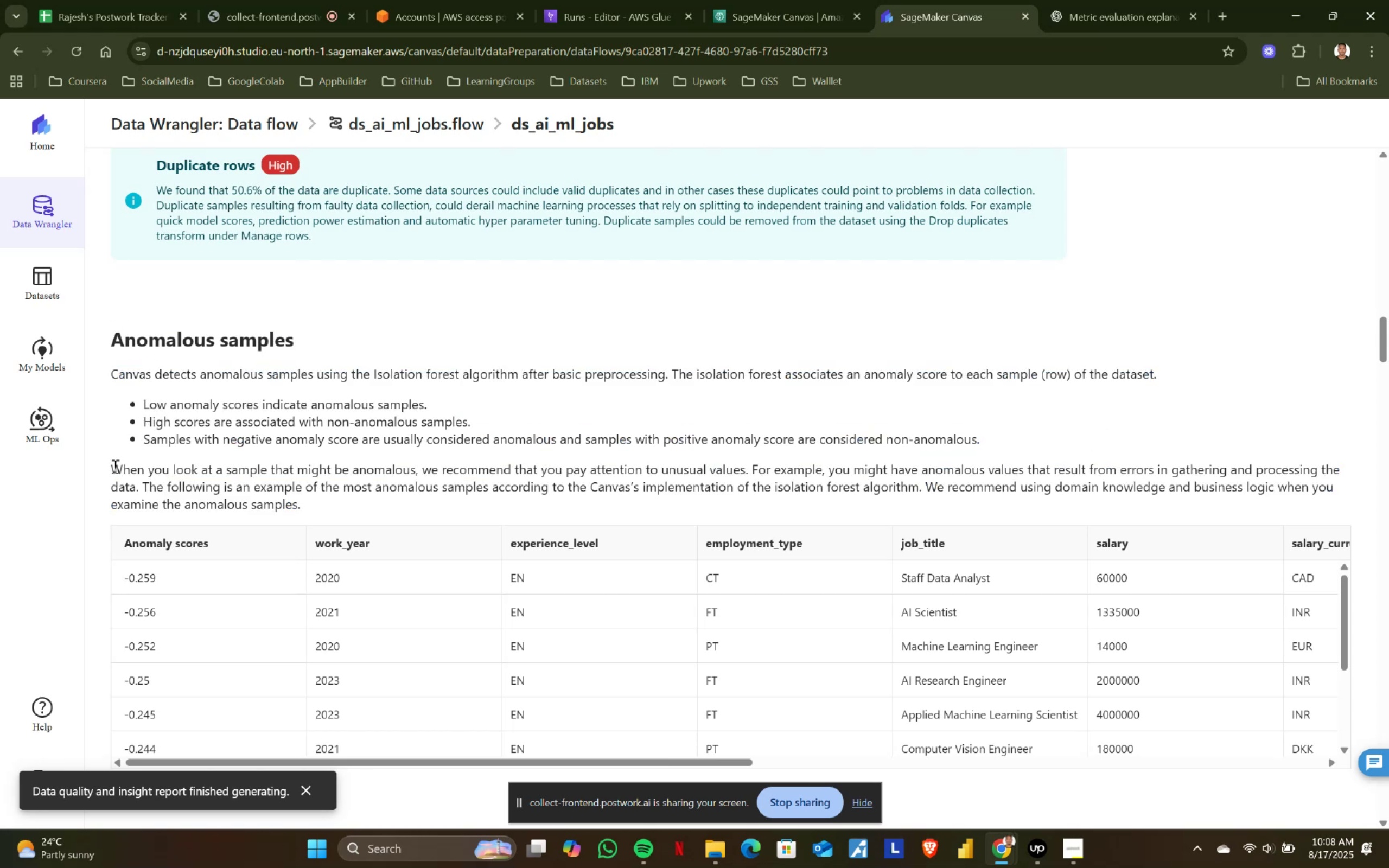 
left_click_drag(start_coordinate=[106, 460], to_coordinate=[340, 507])
 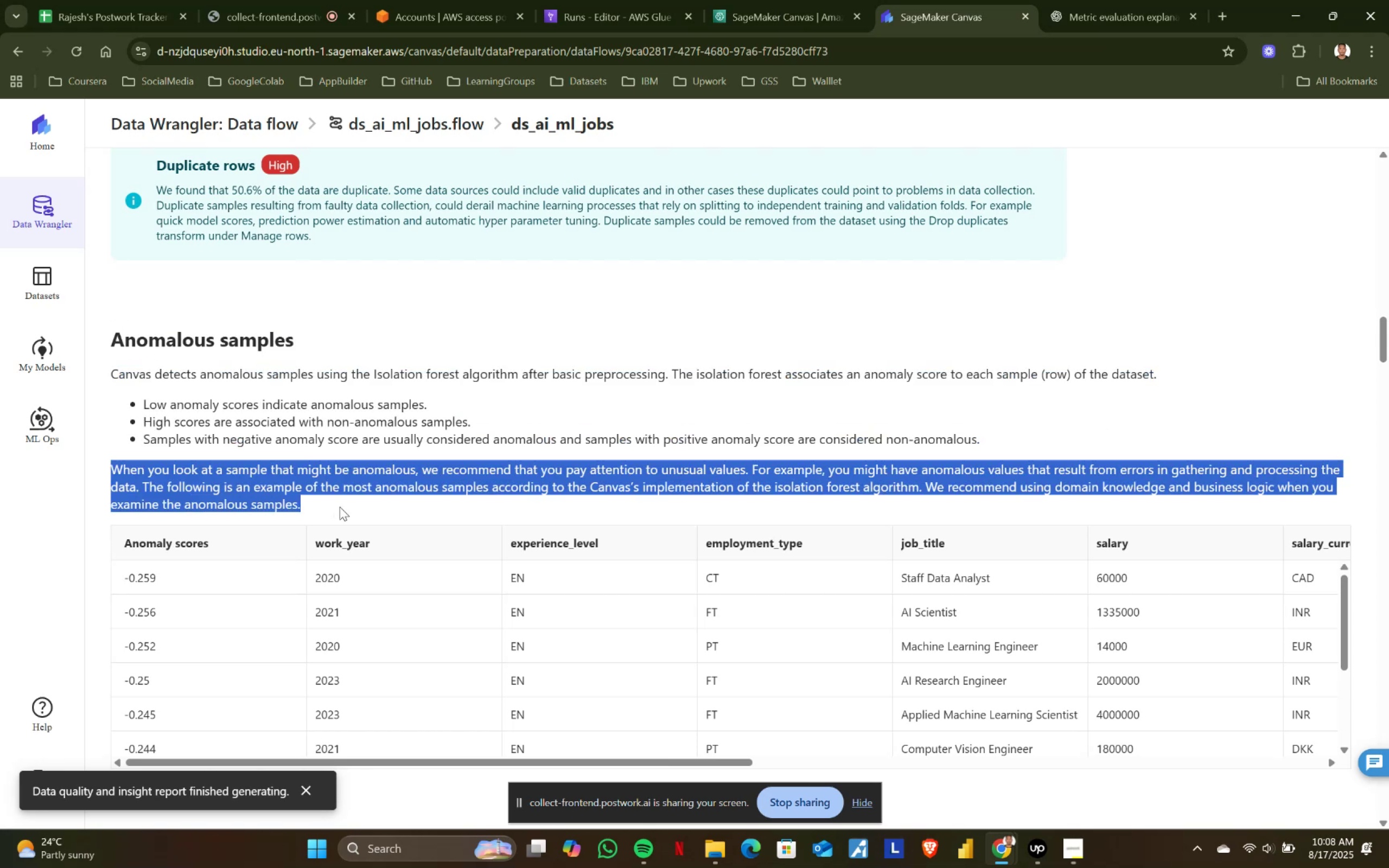 
left_click([340, 507])
 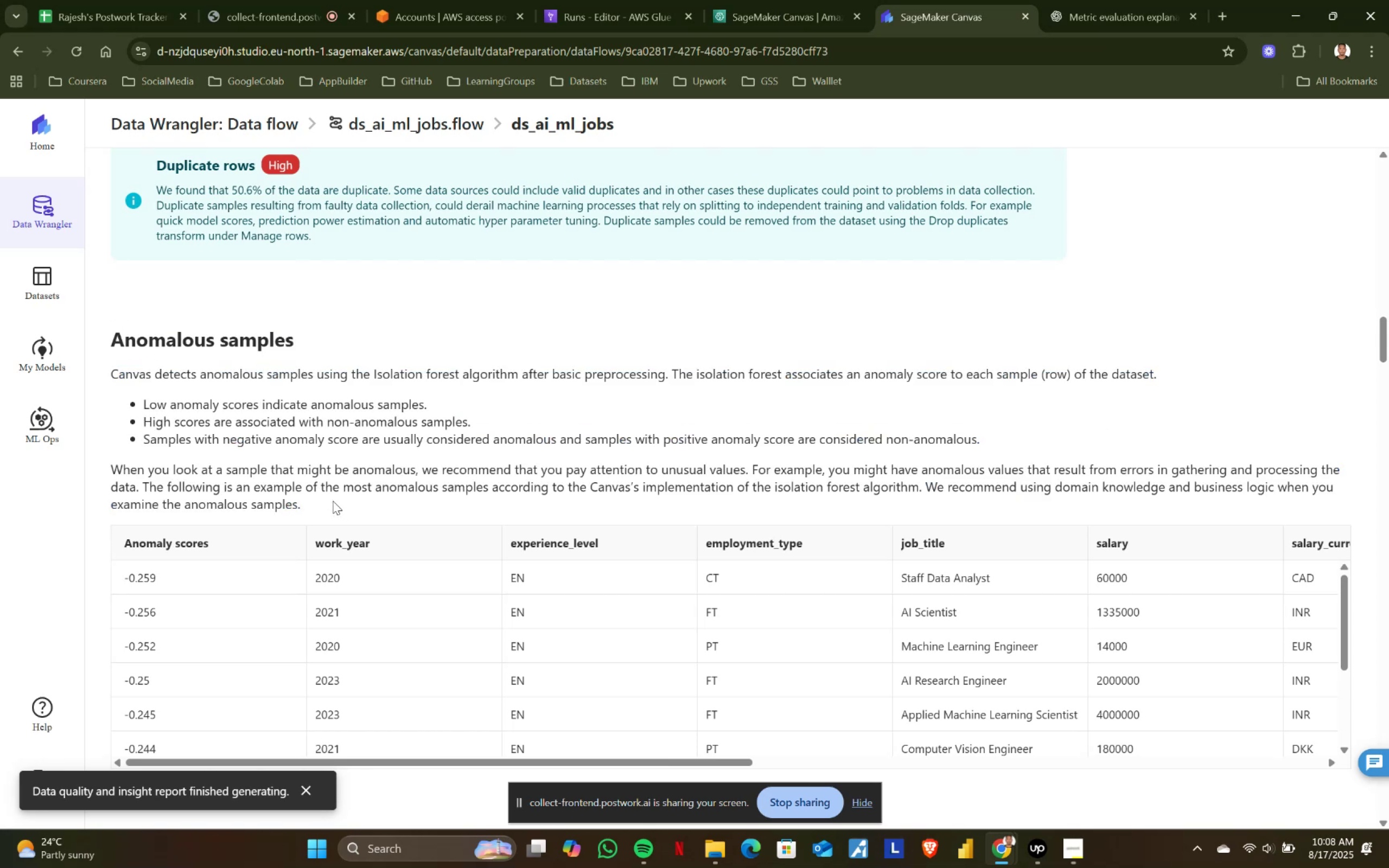 
left_click_drag(start_coordinate=[327, 499], to_coordinate=[84, 462])
 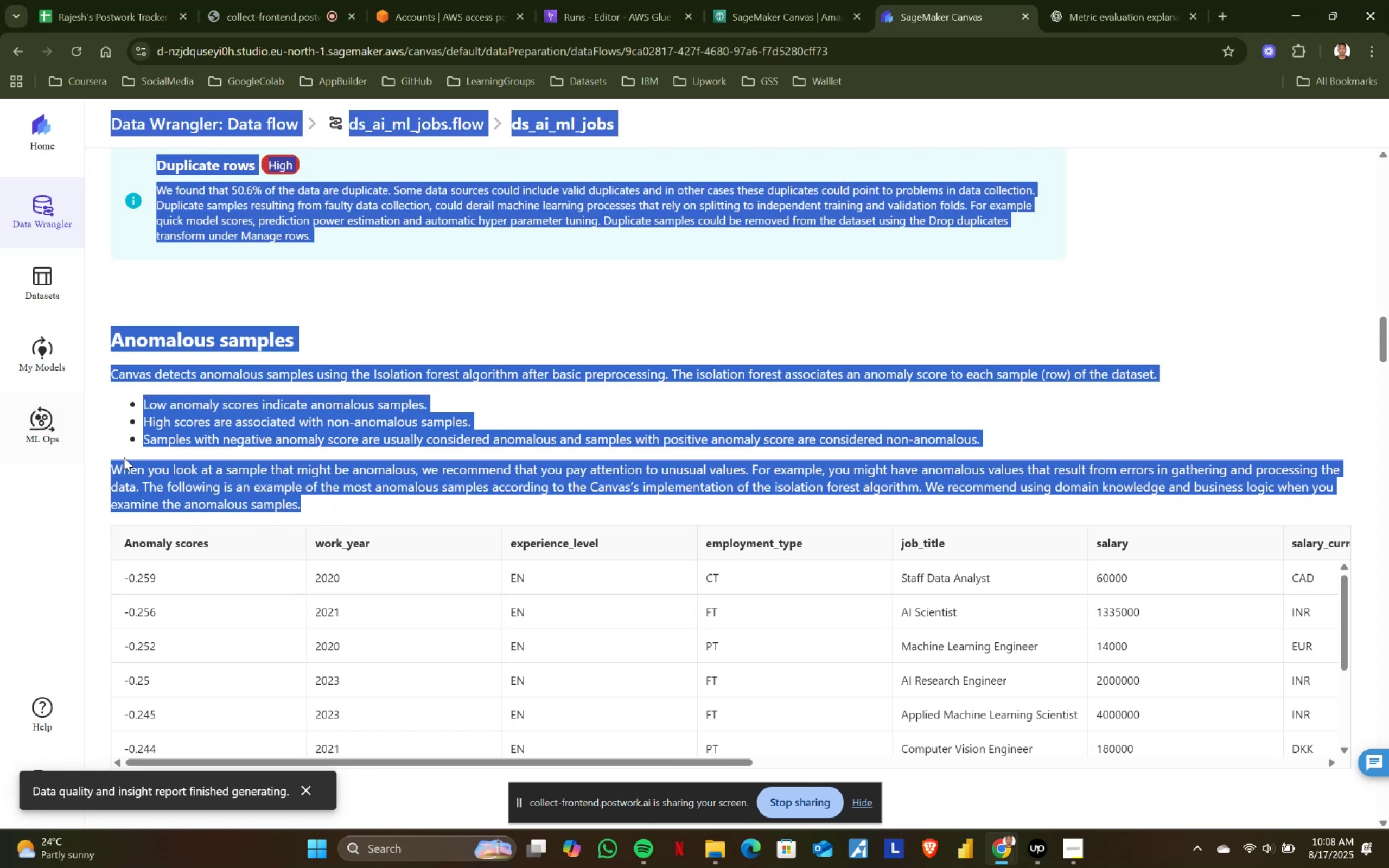 
left_click([124, 457])
 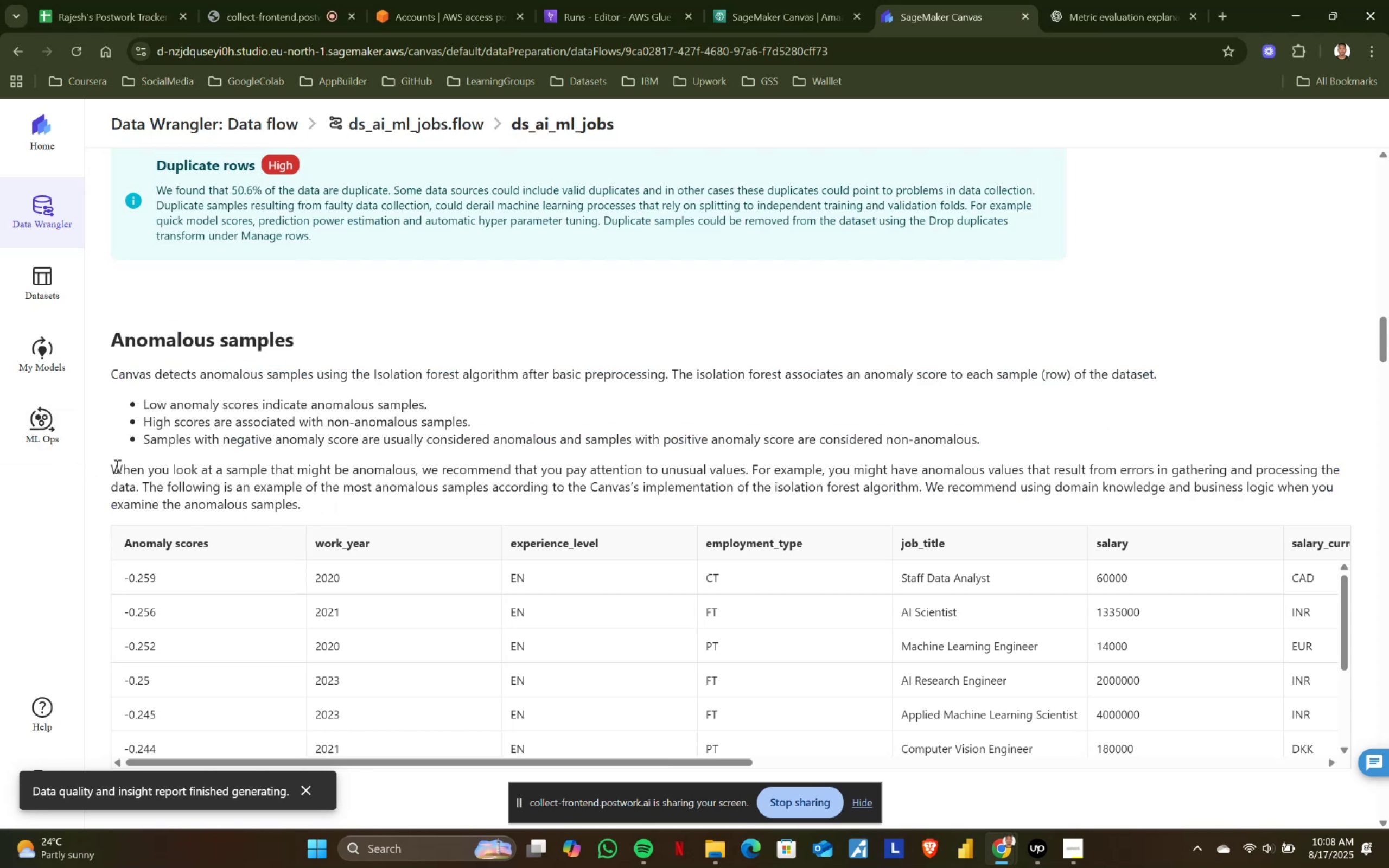 
left_click_drag(start_coordinate=[103, 466], to_coordinate=[322, 508])
 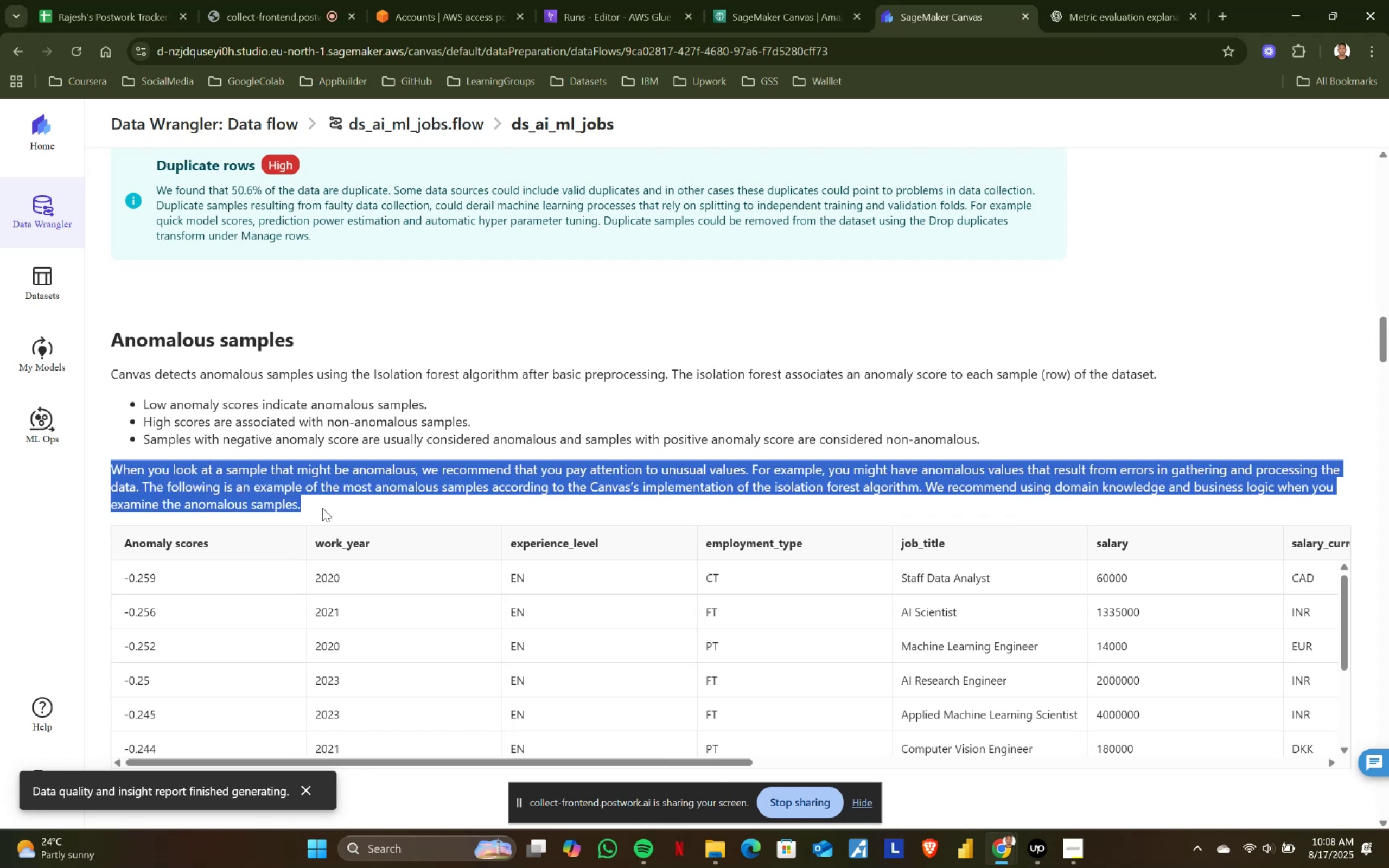 
left_click([322, 508])
 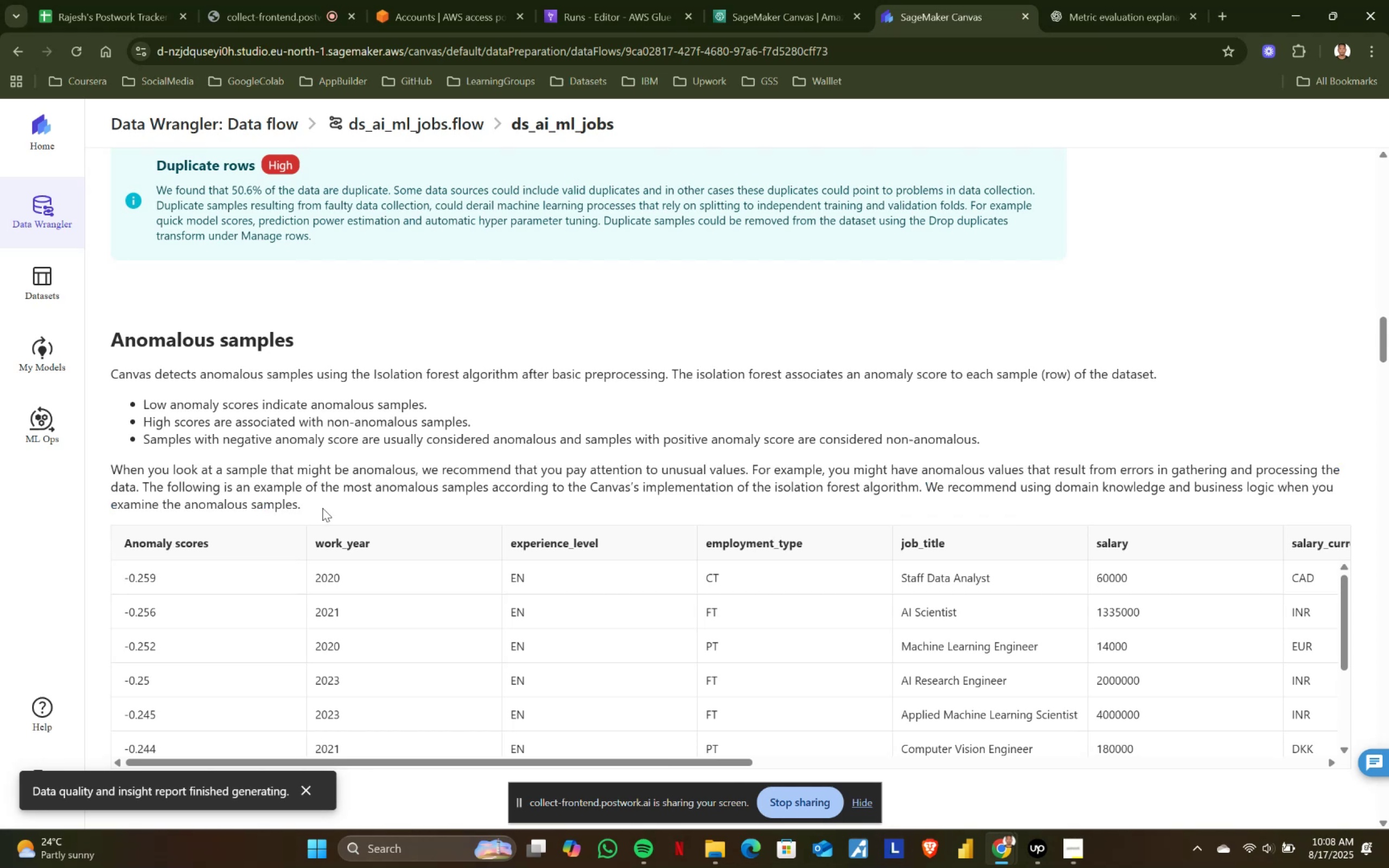 
scroll: coordinate [322, 508], scroll_direction: down, amount: 1.0
 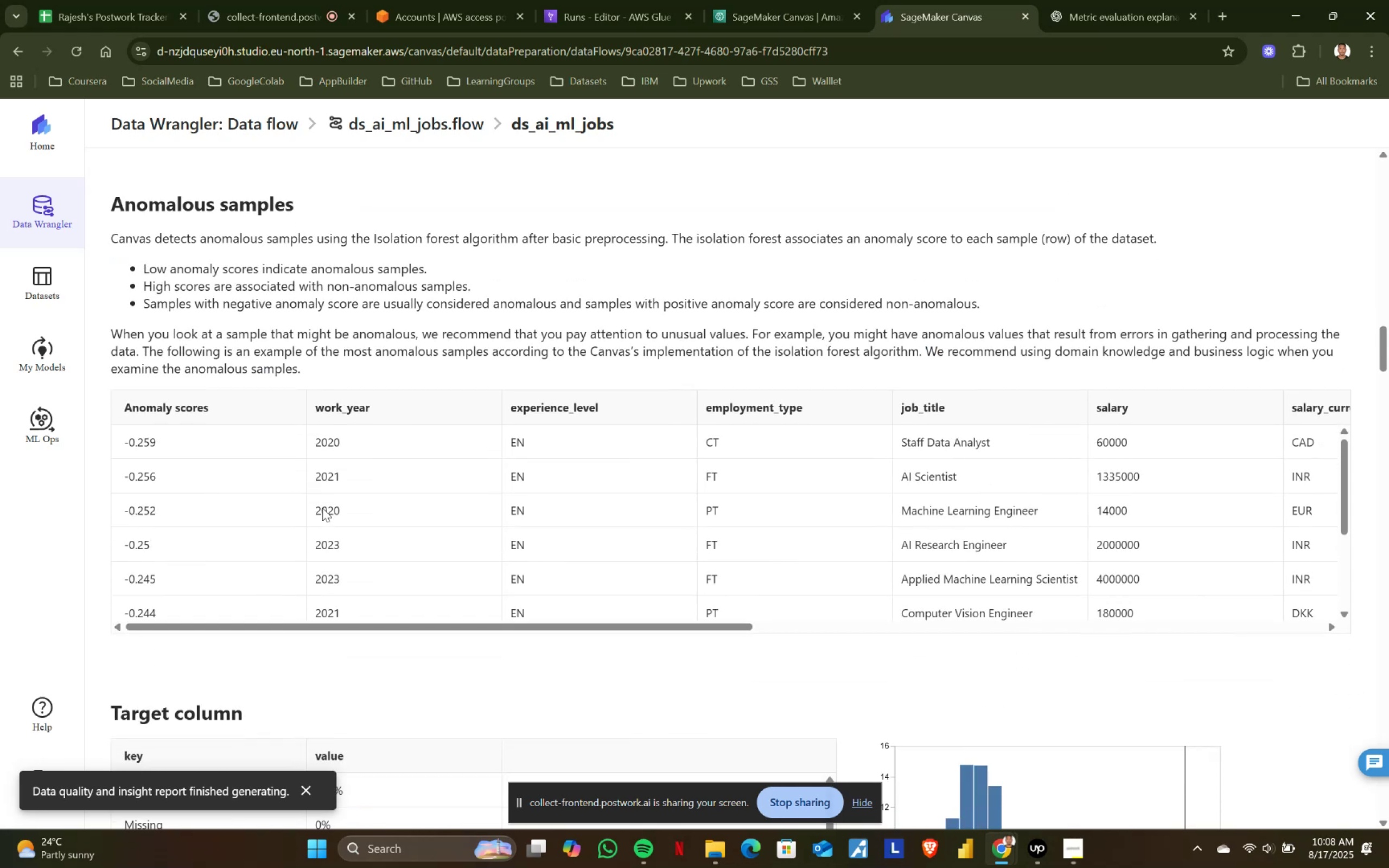 
scroll: coordinate [322, 508], scroll_direction: up, amount: 1.0
 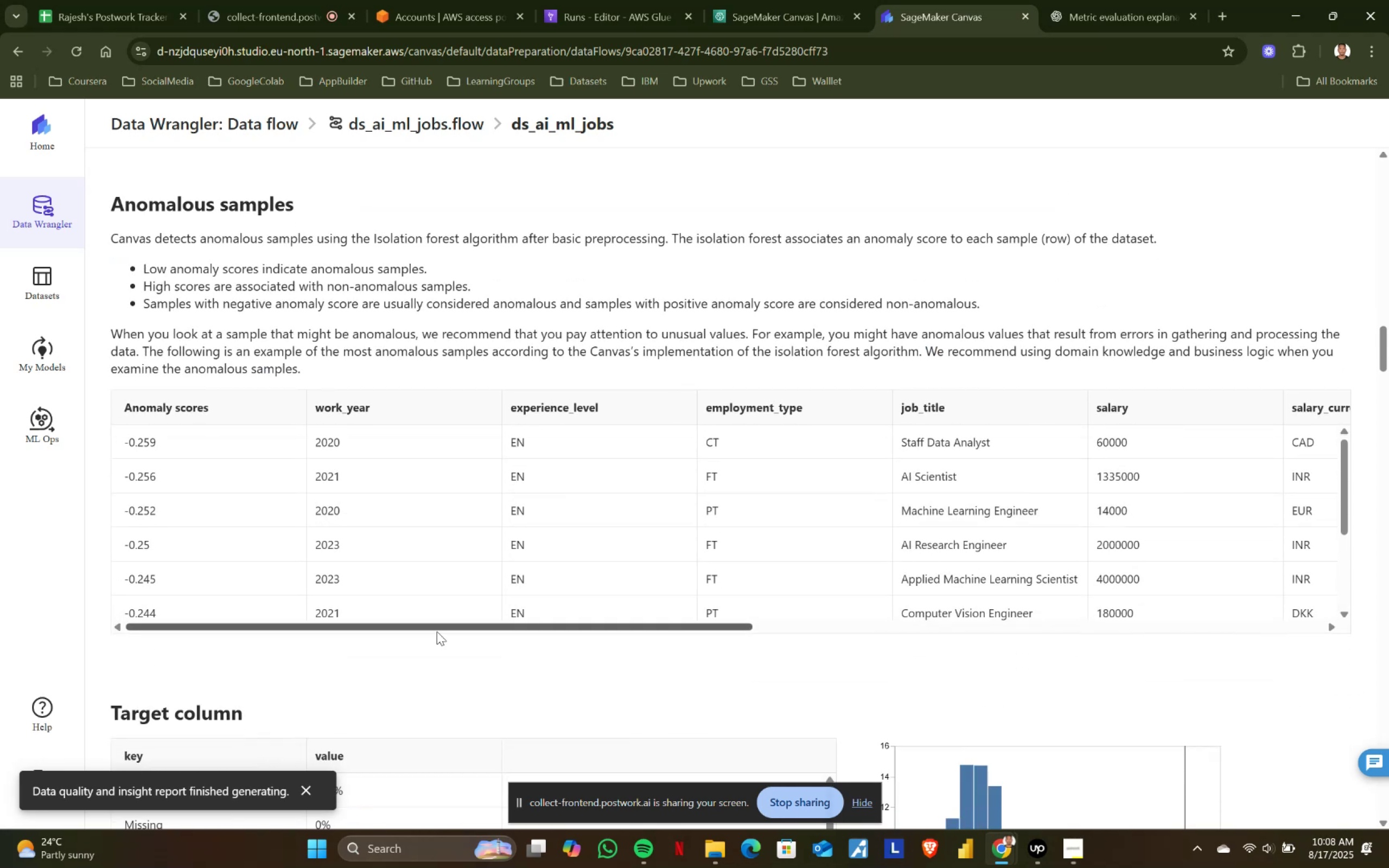 
left_click_drag(start_coordinate=[445, 627], to_coordinate=[1122, 628])
 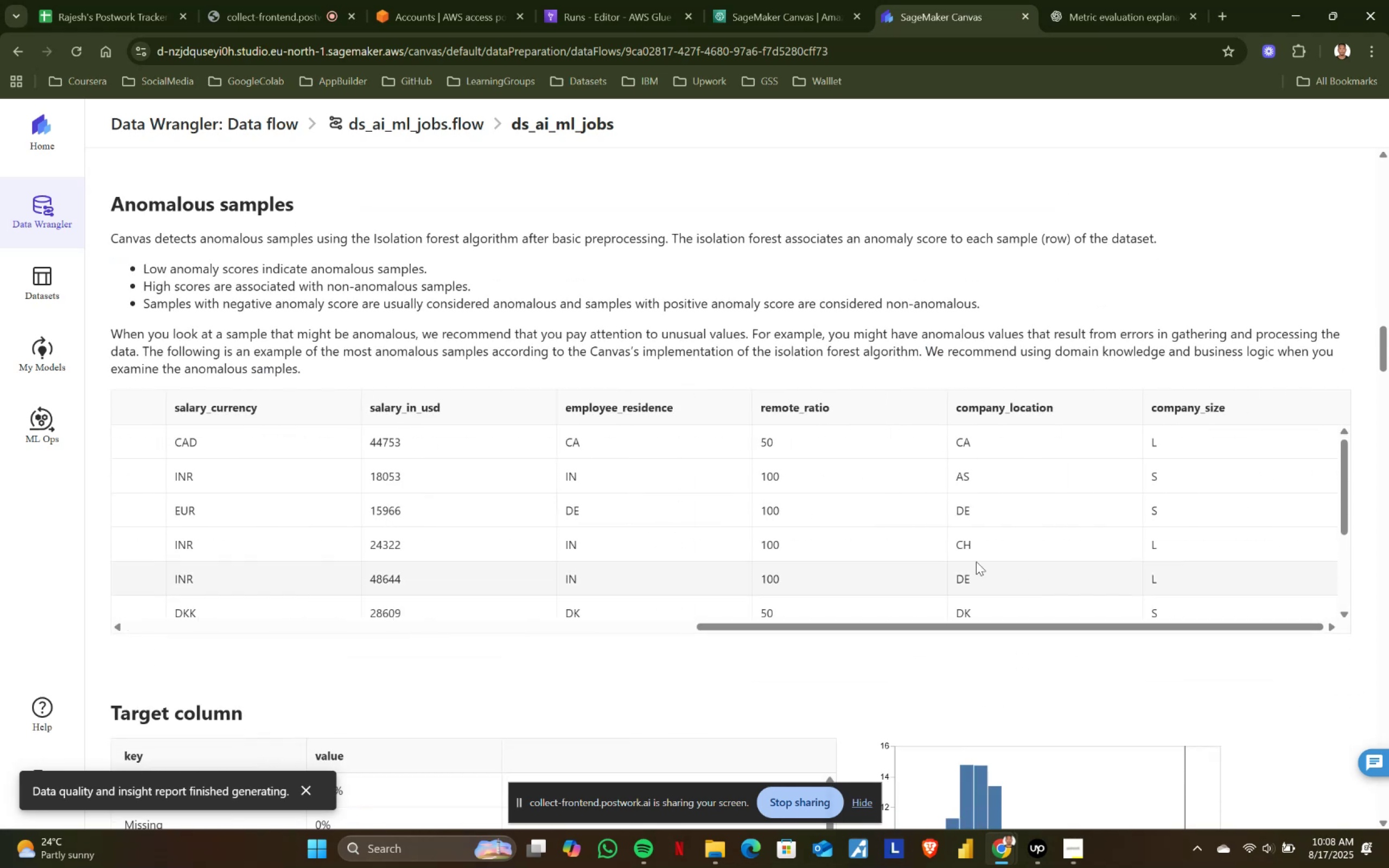 
scroll: coordinate [711, 493], scroll_direction: down, amount: 6.0
 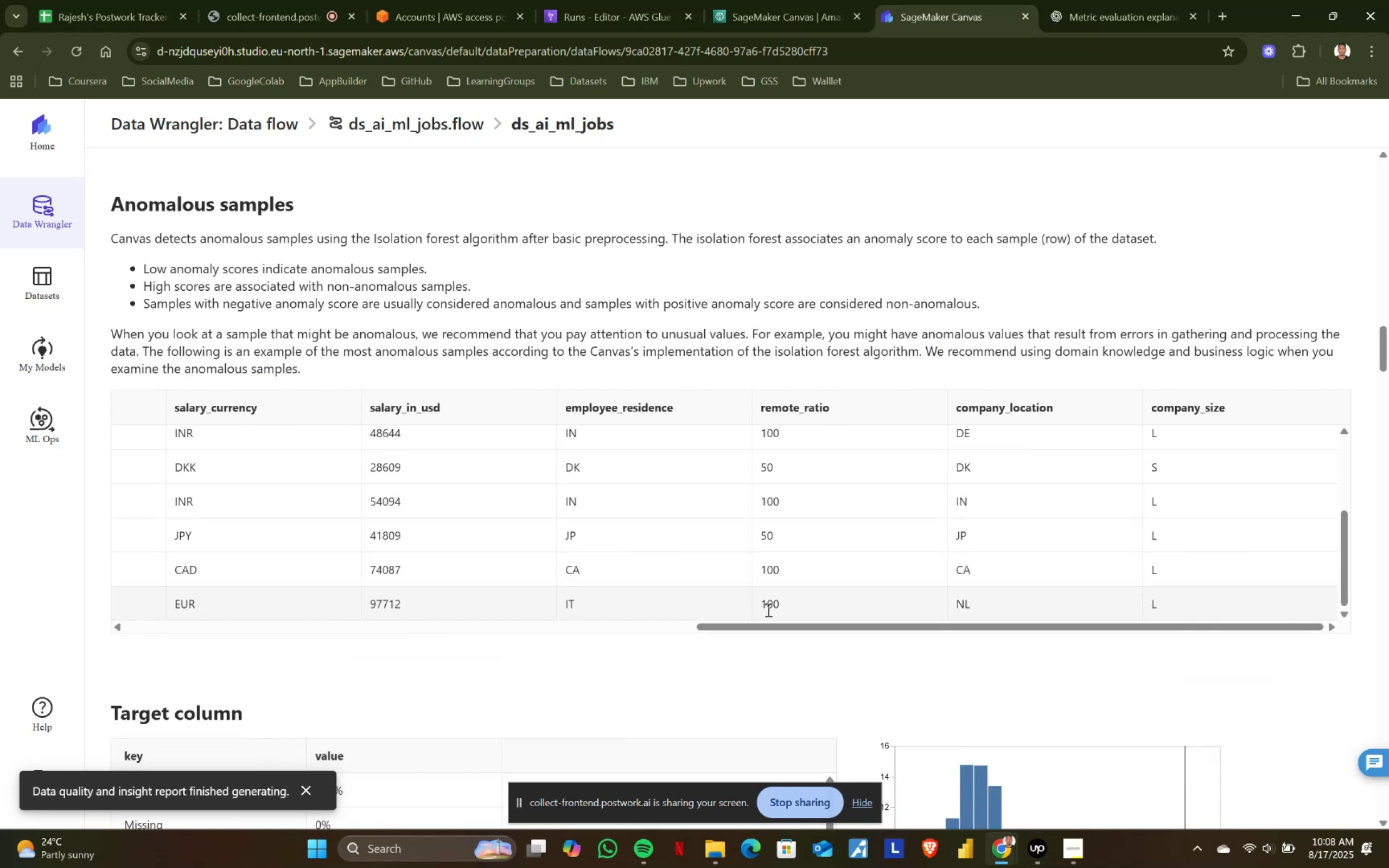 
left_click_drag(start_coordinate=[786, 627], to_coordinate=[177, 590])
 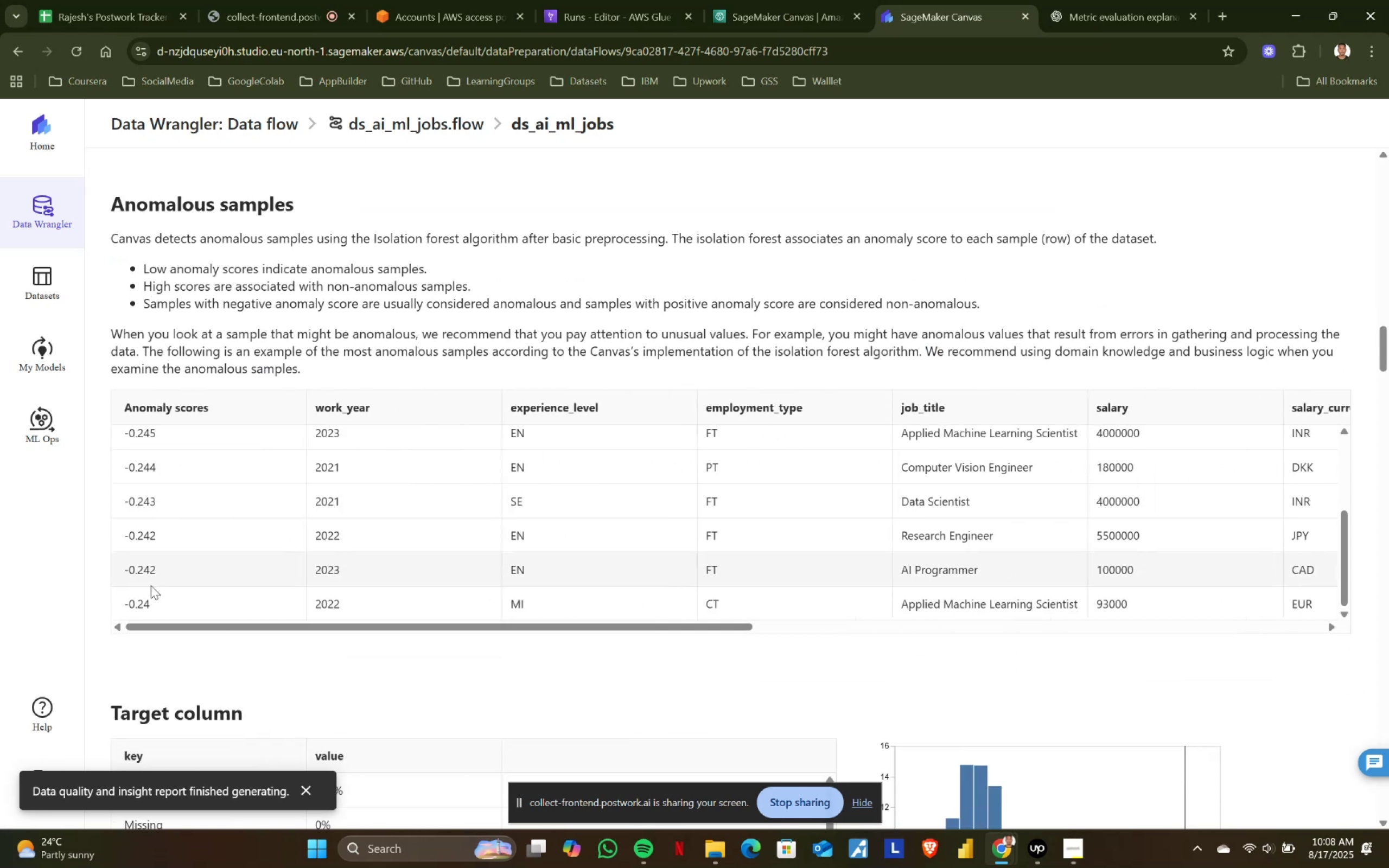 
scroll: coordinate [262, 560], scroll_direction: up, amount: 4.0
 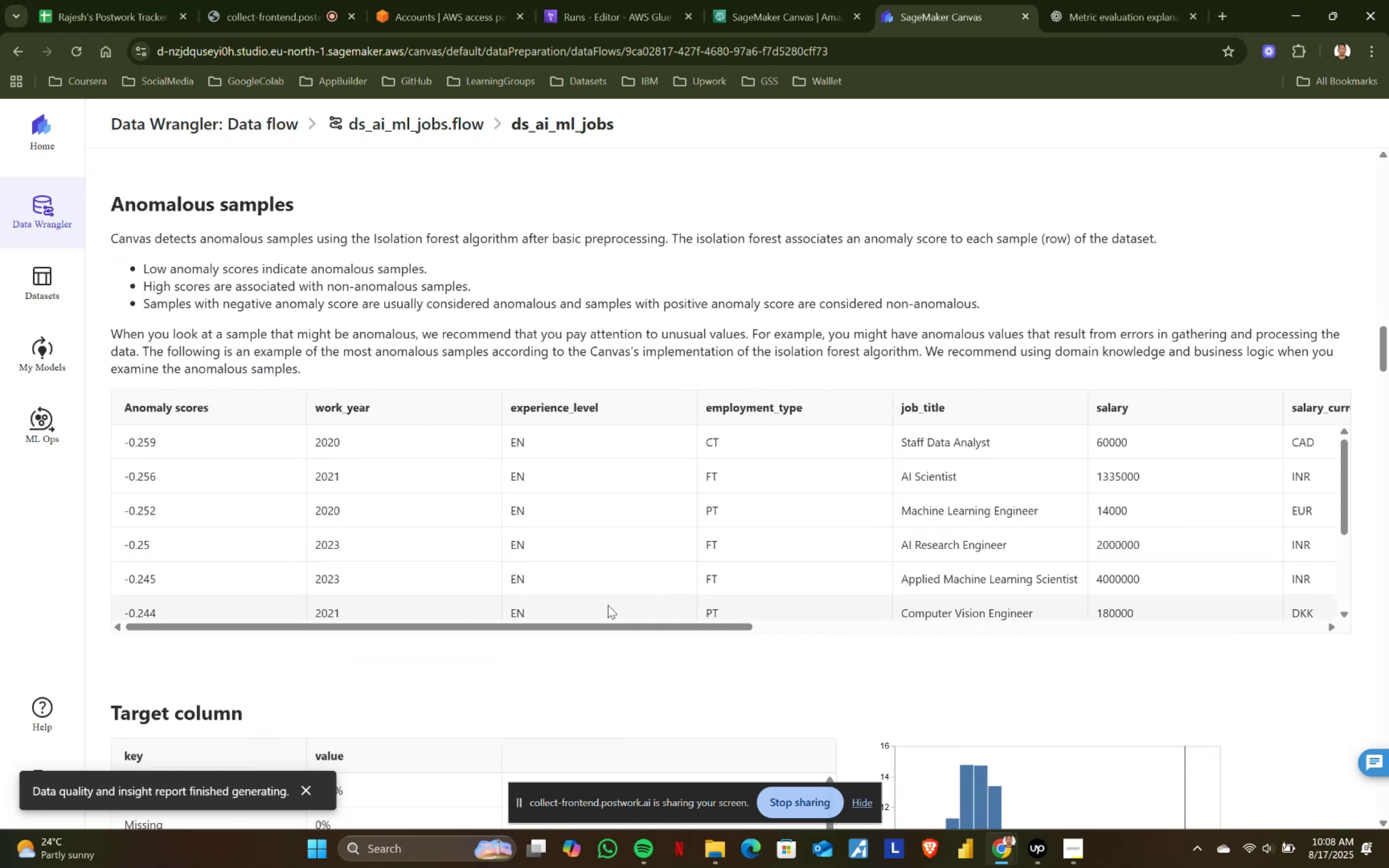 
scroll: coordinate [576, 473], scroll_direction: down, amount: 3.0
 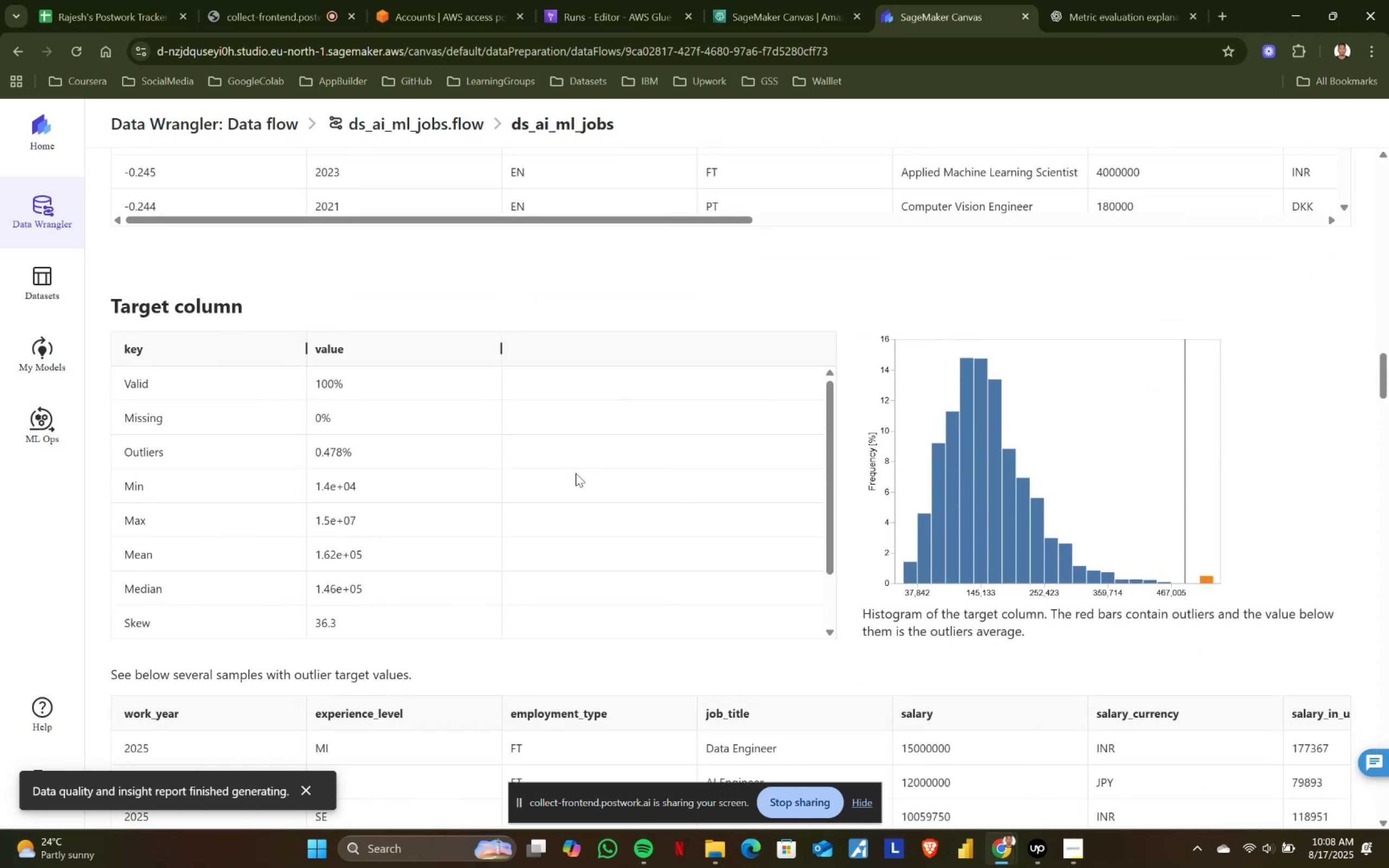 
scroll: coordinate [576, 473], scroll_direction: up, amount: 1.0
 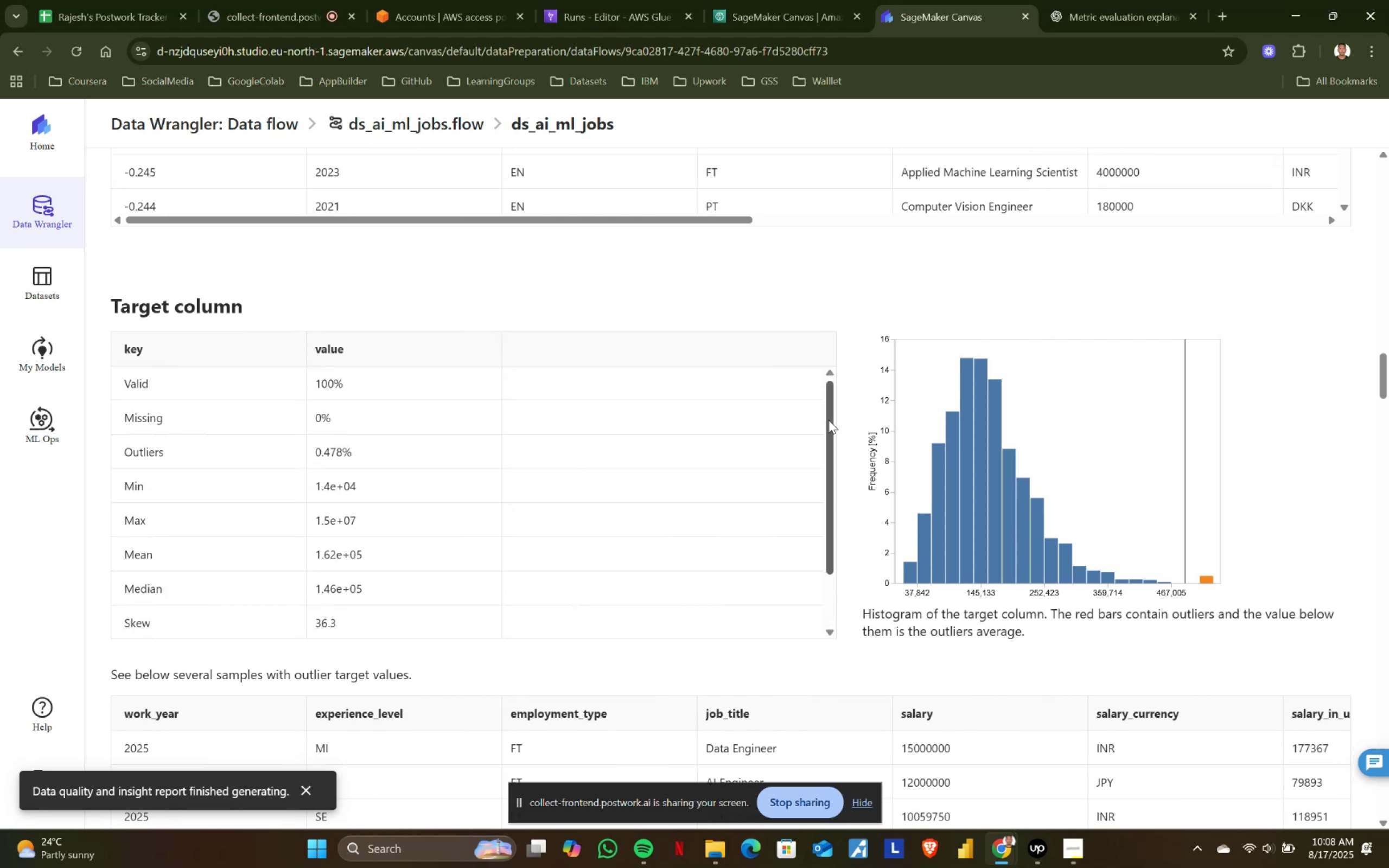 
left_click_drag(start_coordinate=[828, 413], to_coordinate=[816, 391])
 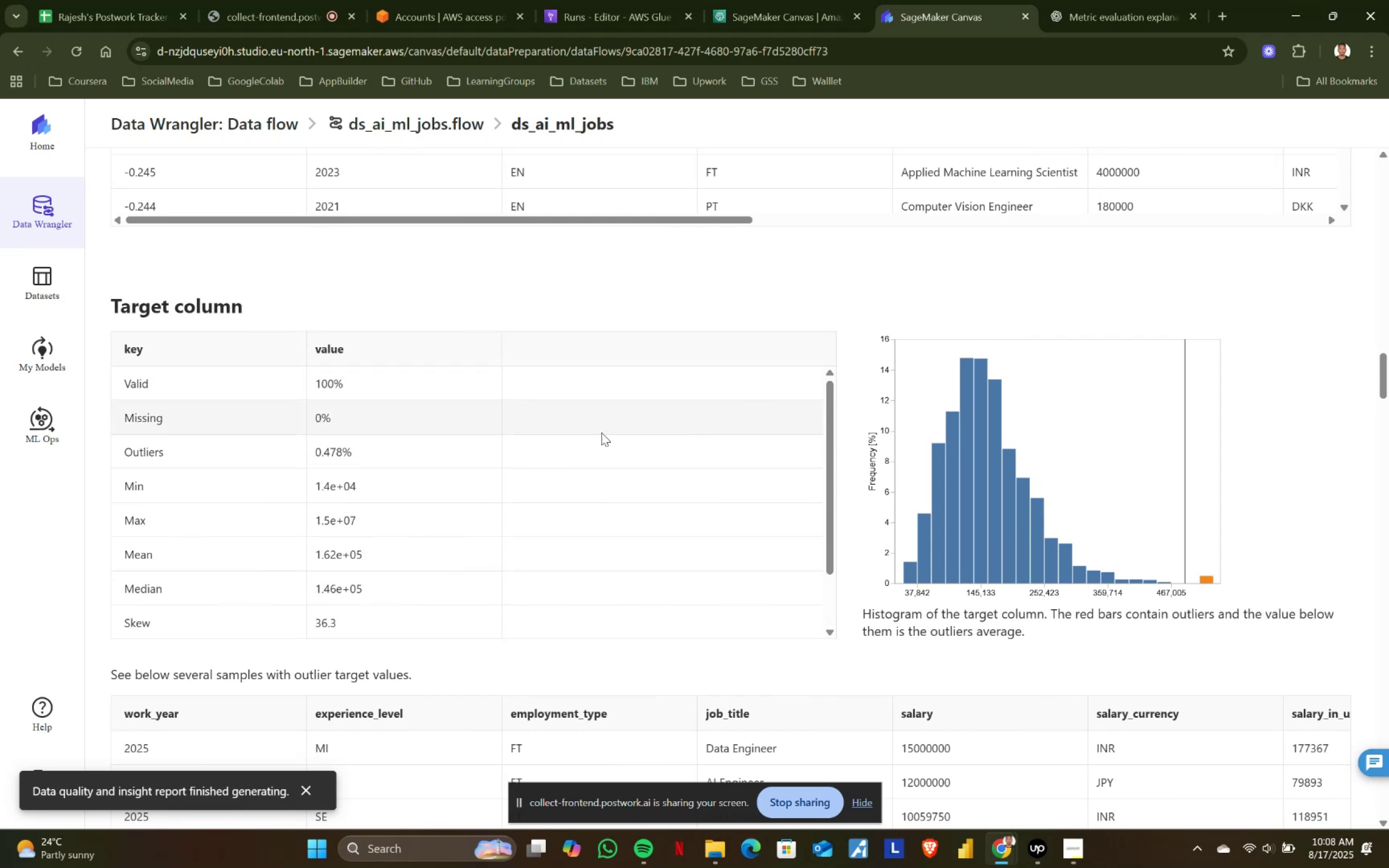 
scroll: coordinate [422, 450], scroll_direction: down, amount: 3.0
 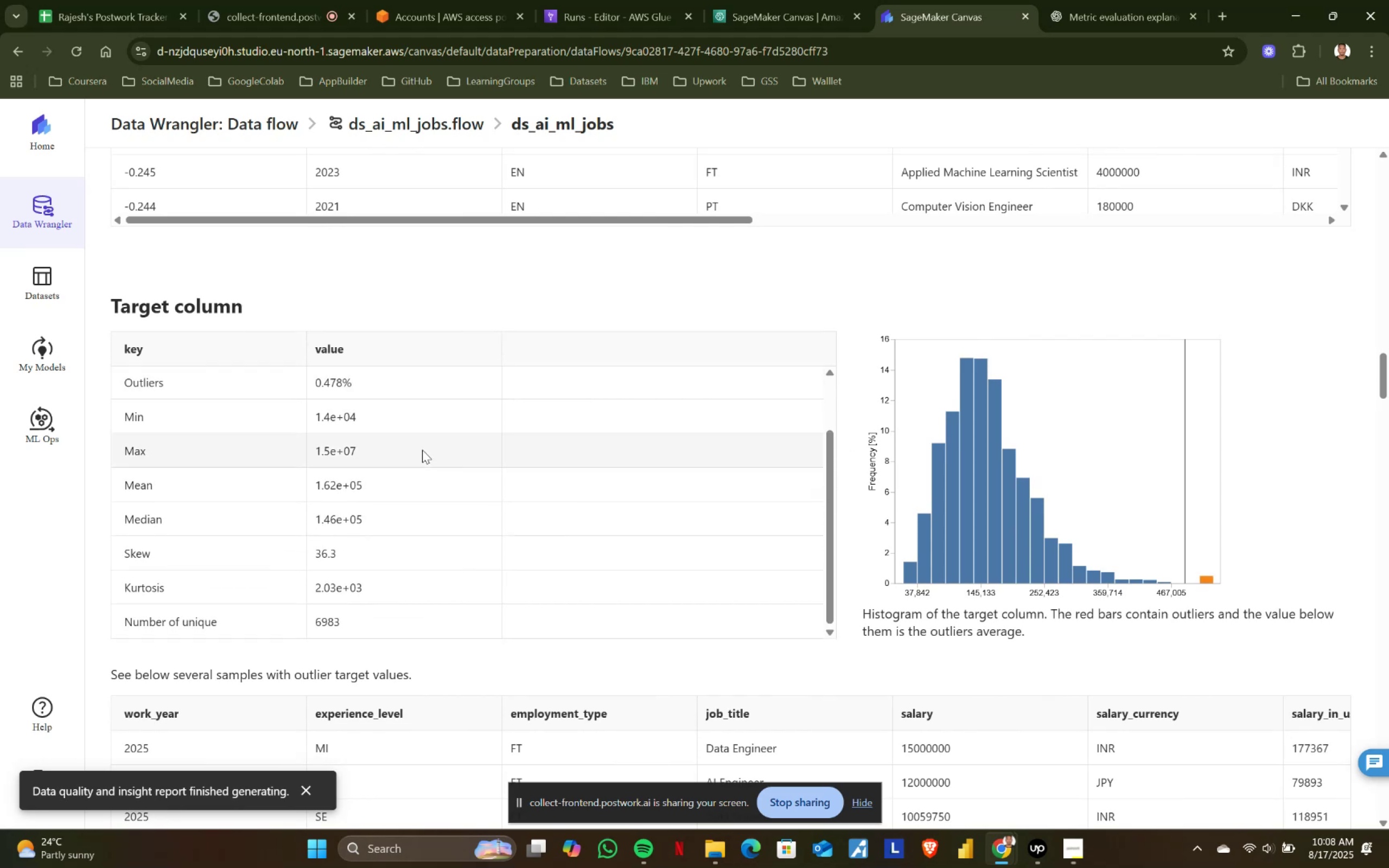 
wait(8.79)
 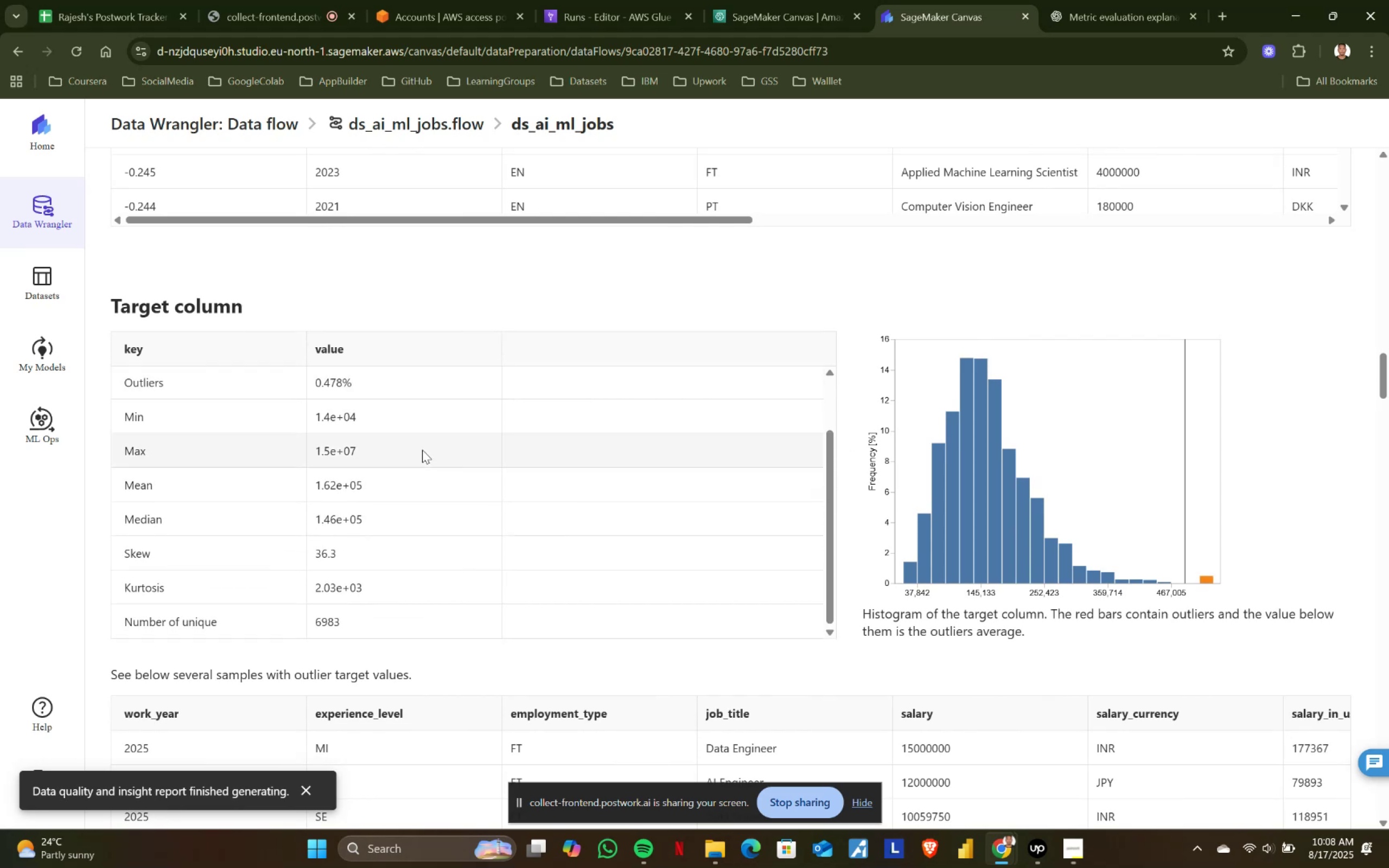 
left_click_drag(start_coordinate=[911, 621], to_coordinate=[1068, 645])
 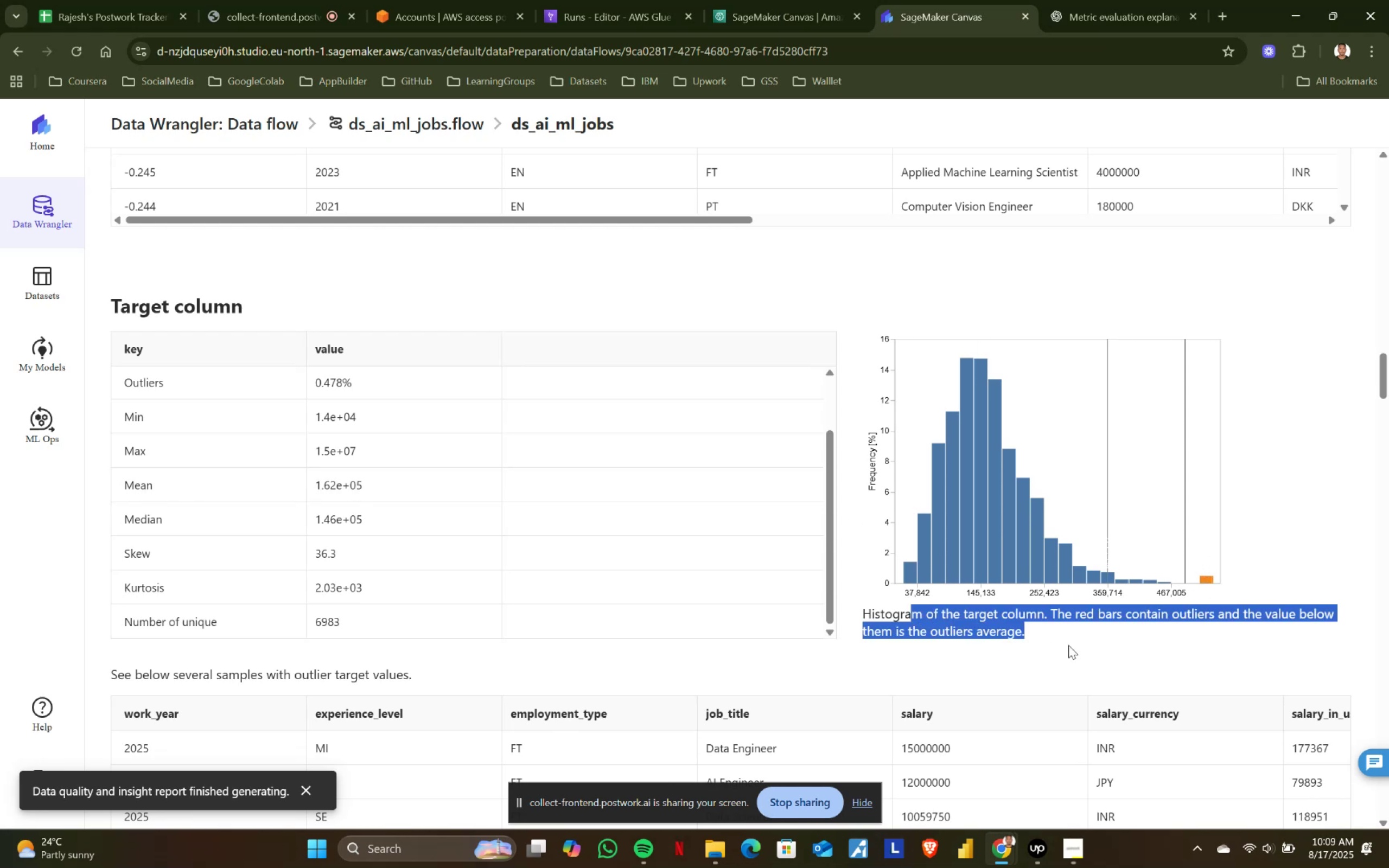 
left_click([1068, 645])
 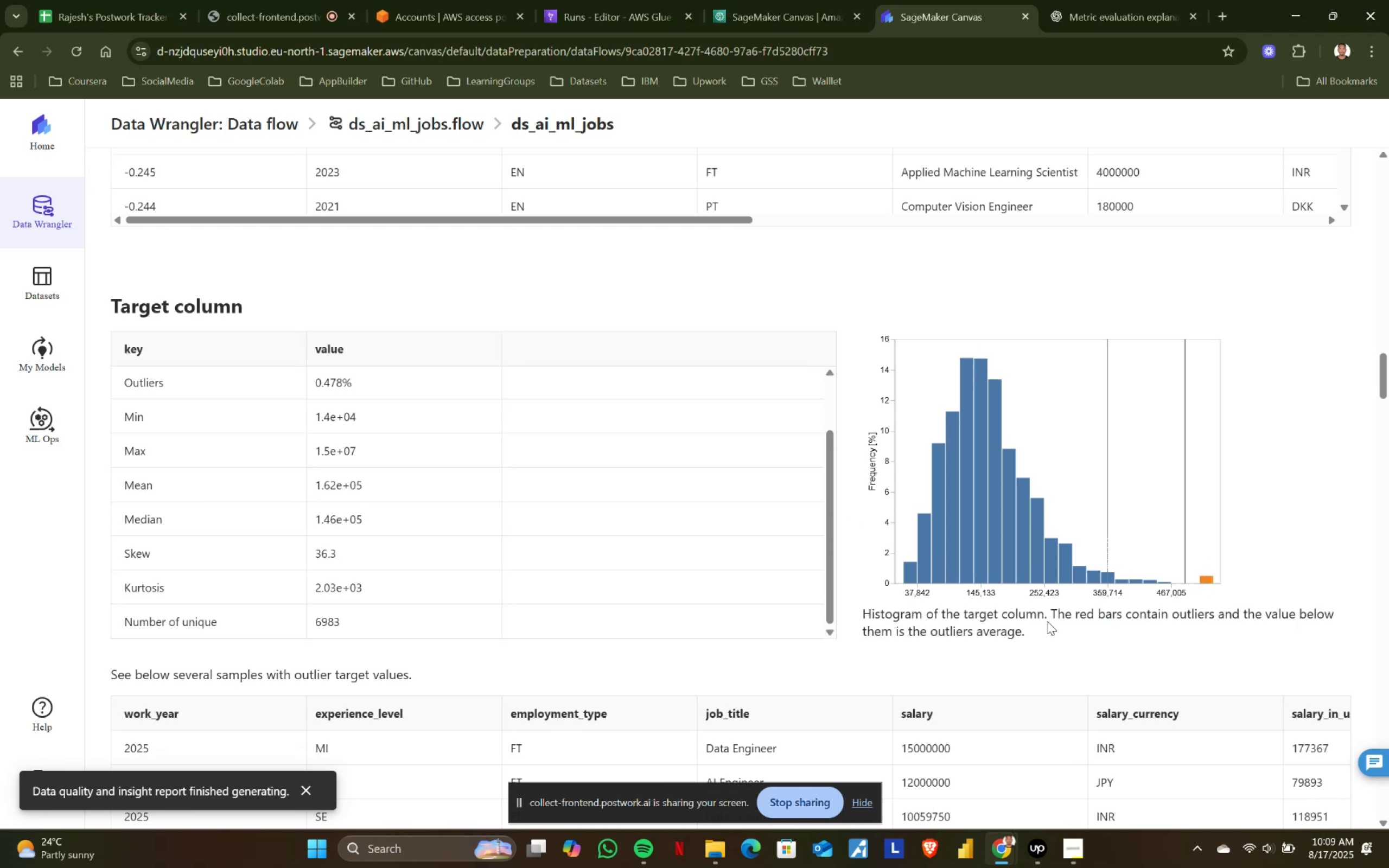 
left_click_drag(start_coordinate=[1043, 610], to_coordinate=[1067, 644])
 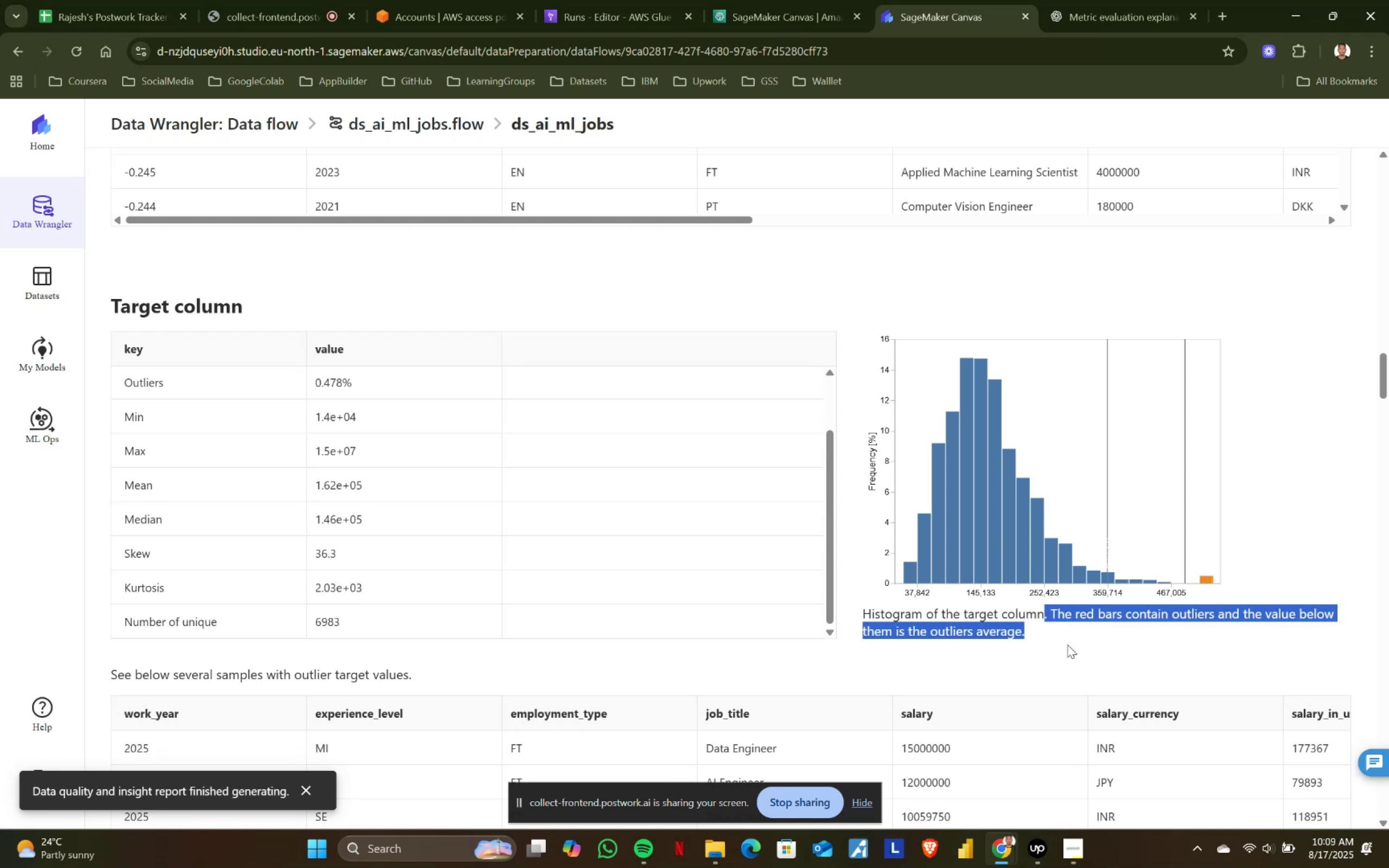 
left_click([1067, 644])
 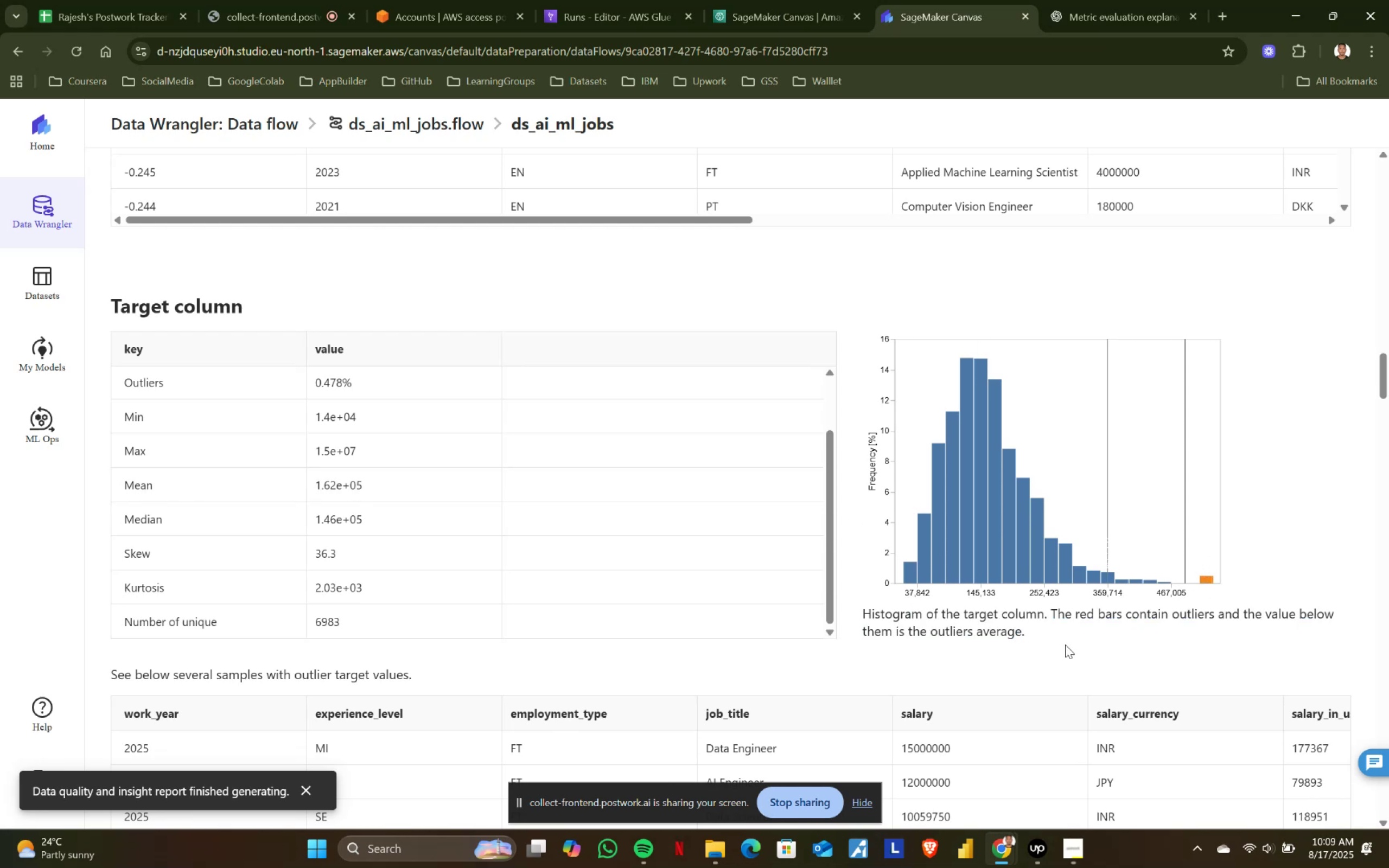 
left_click_drag(start_coordinate=[847, 630], to_coordinate=[1034, 634])
 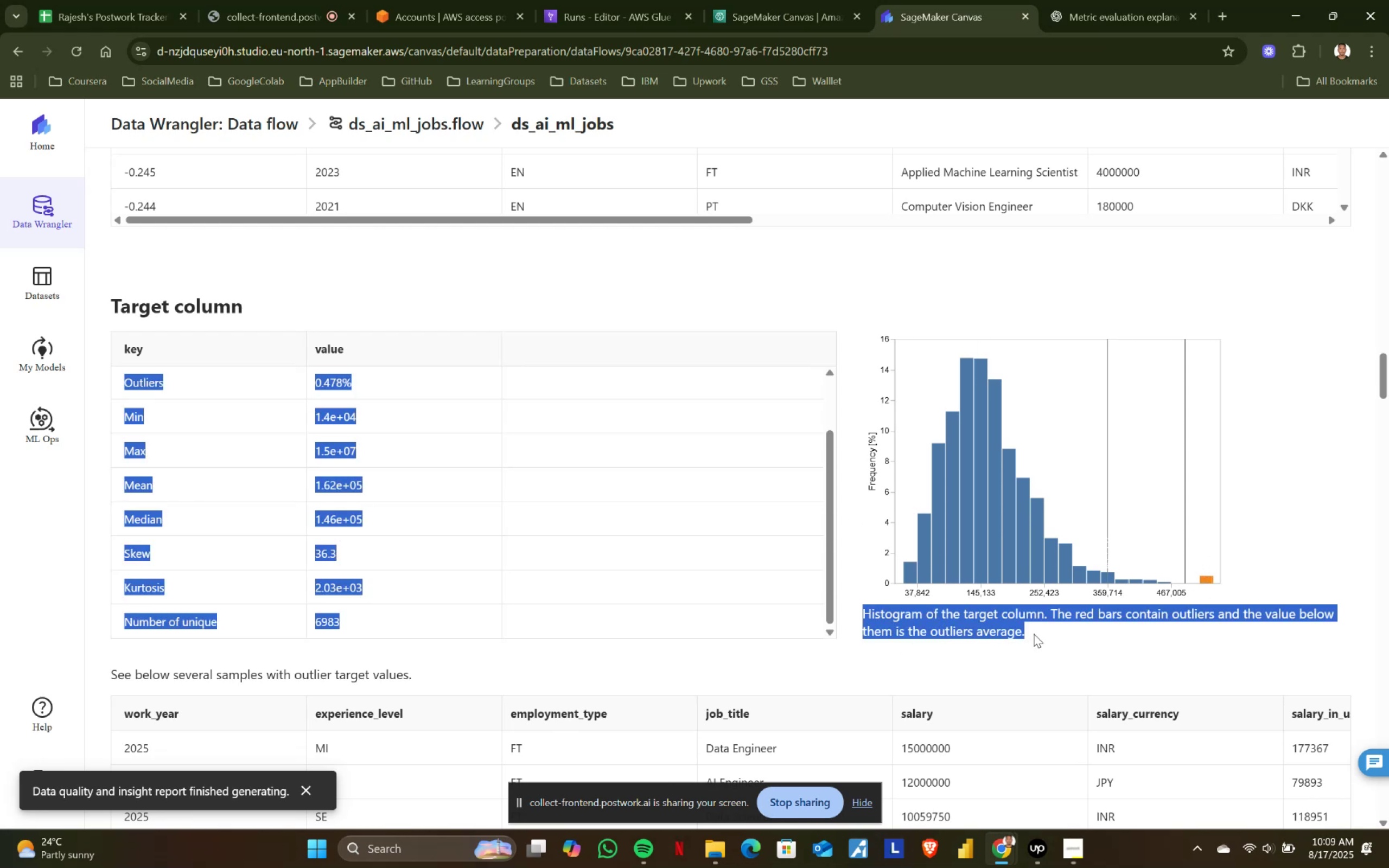 
left_click([1034, 634])
 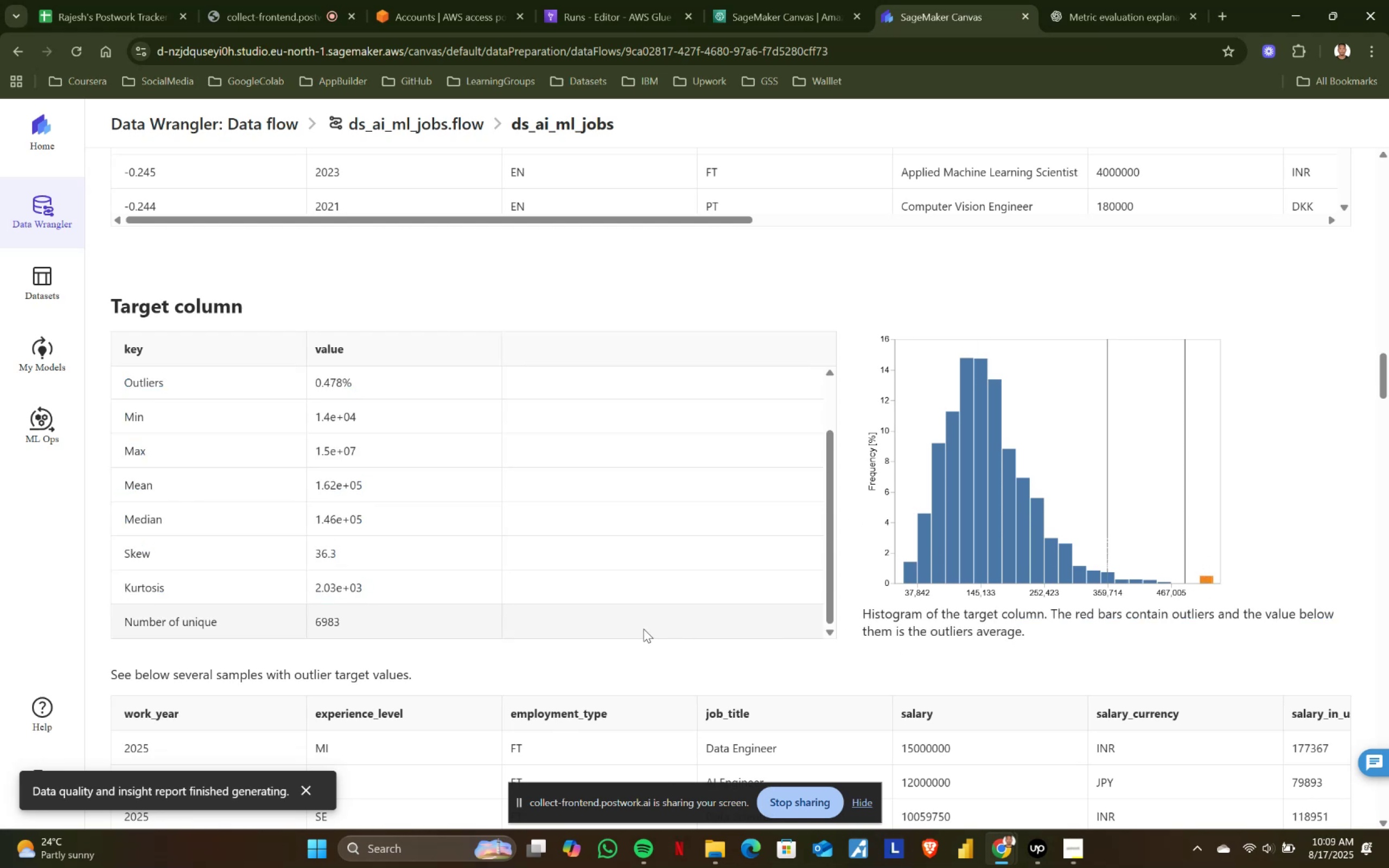 
scroll: coordinate [458, 506], scroll_direction: up, amount: 1.0
 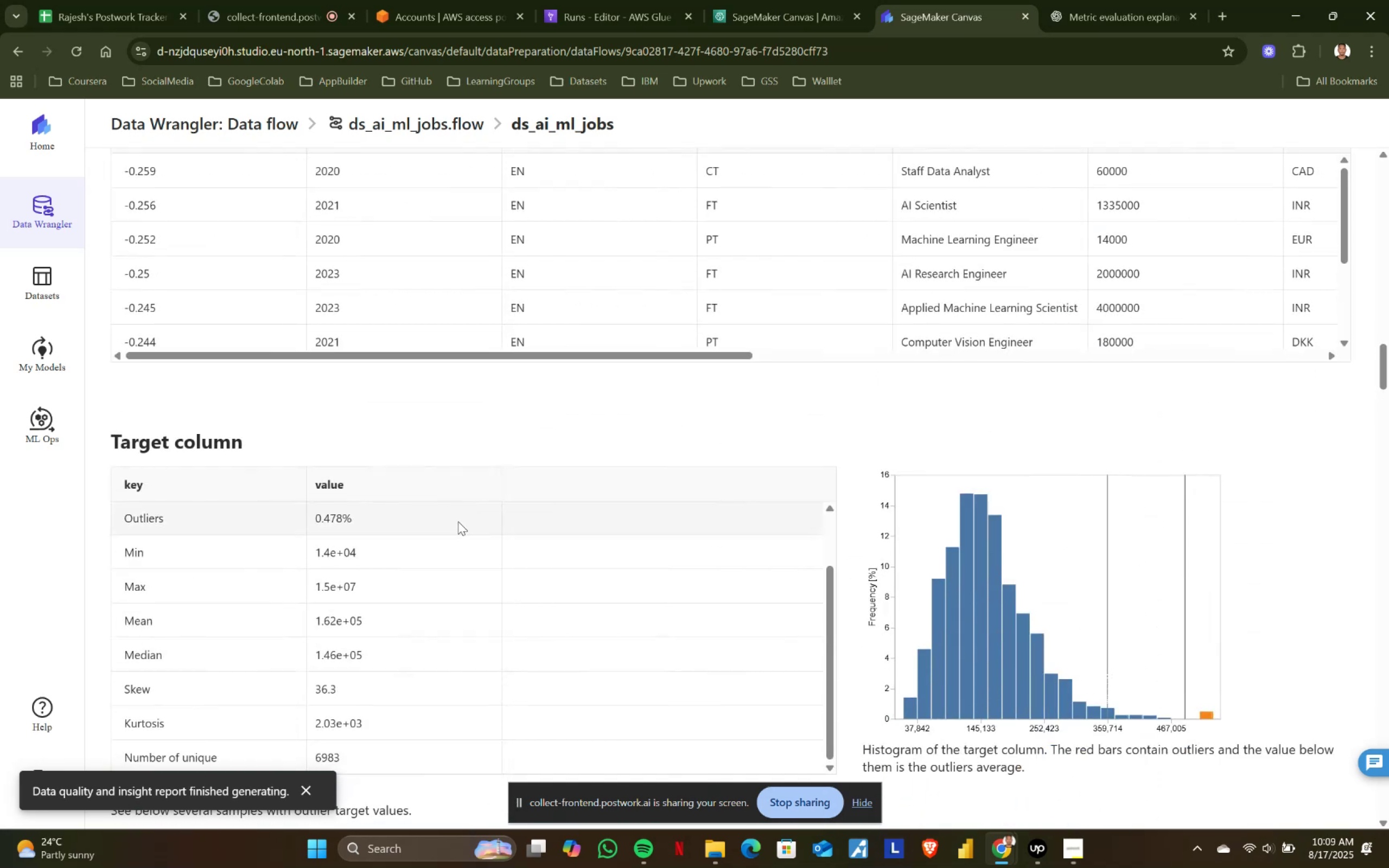 
scroll: coordinate [454, 552], scroll_direction: down, amount: 2.0
 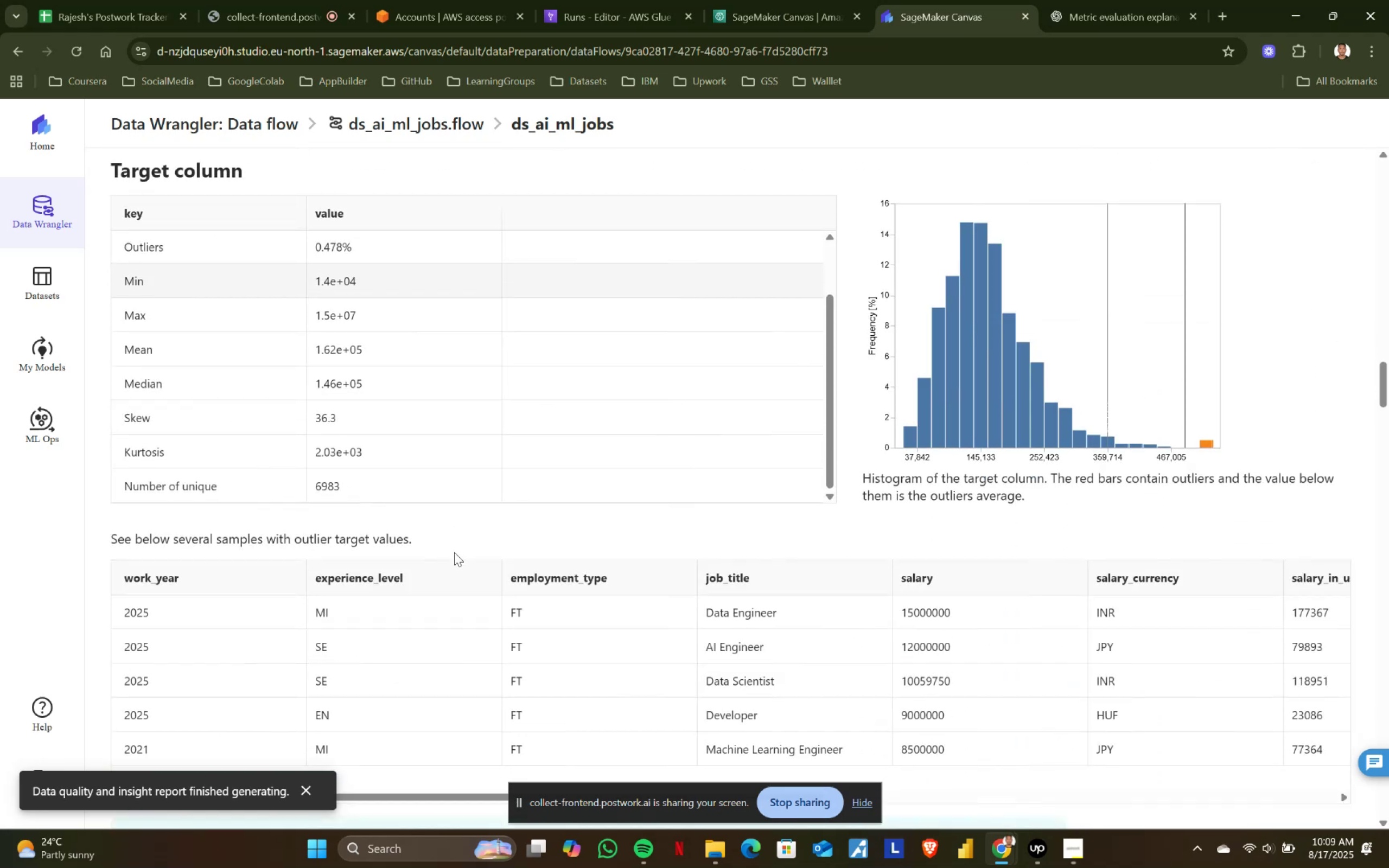 
scroll: coordinate [463, 505], scroll_direction: up, amount: 14.0
 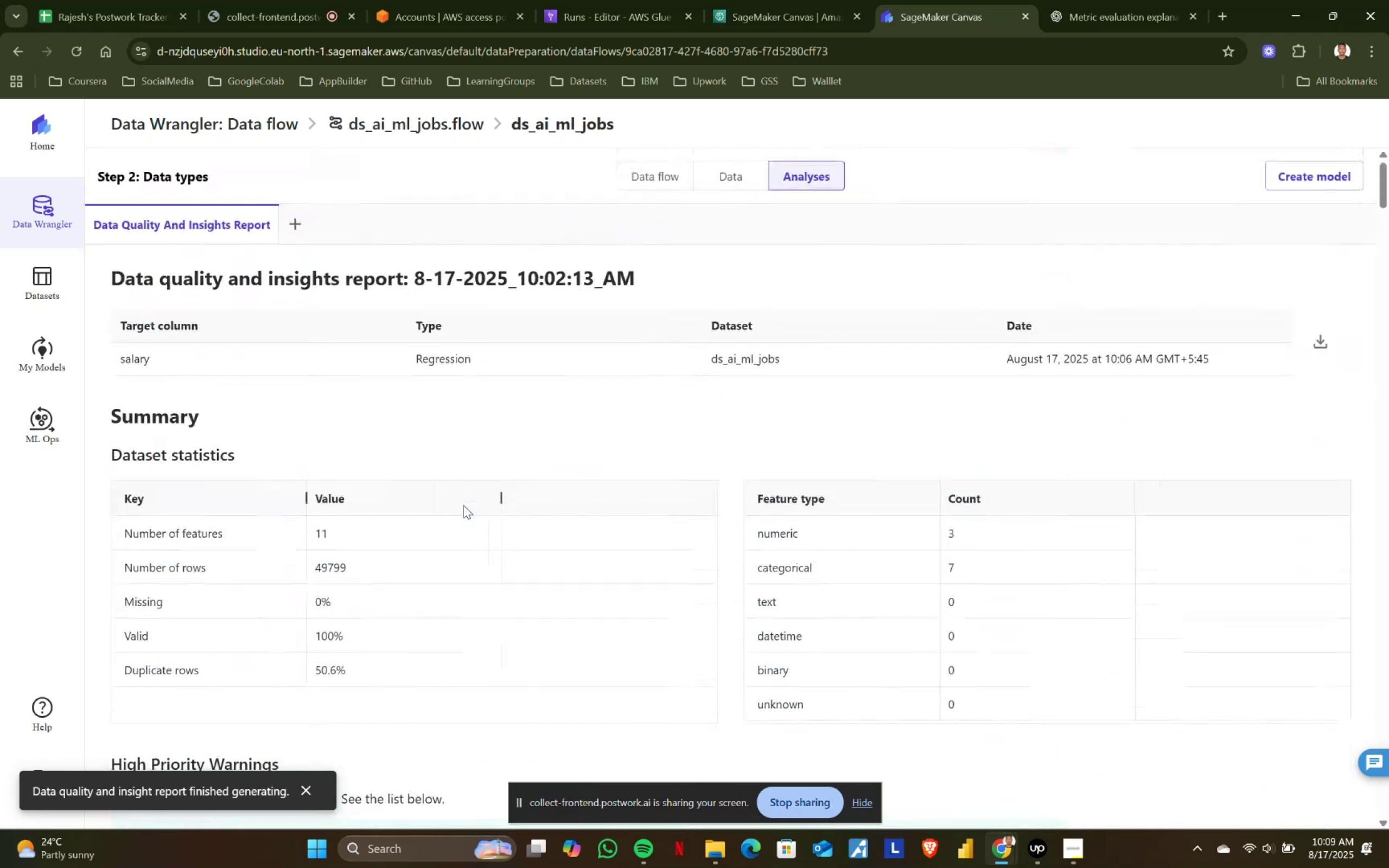 
scroll: coordinate [463, 505], scroll_direction: down, amount: 23.0
 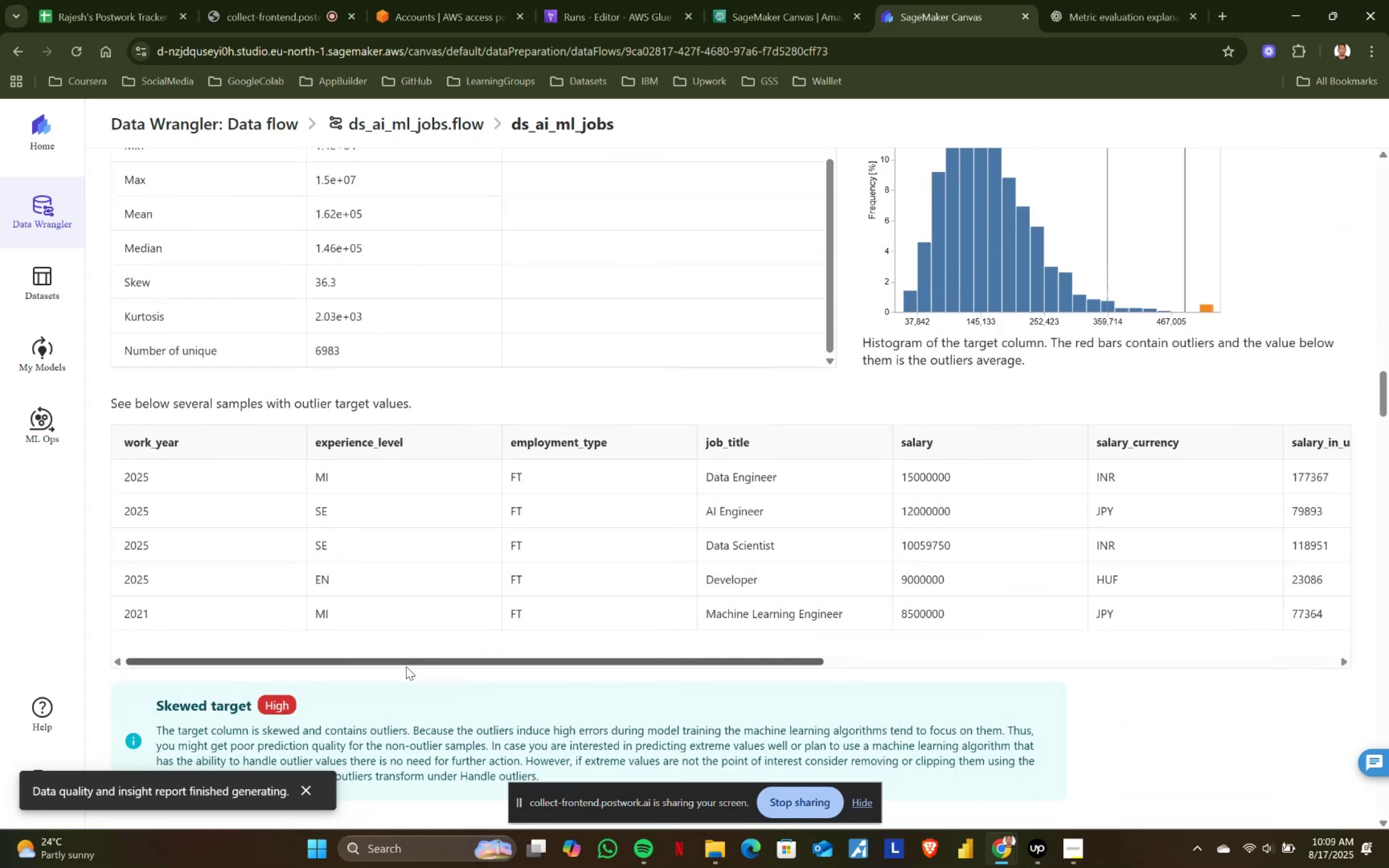 
left_click_drag(start_coordinate=[409, 662], to_coordinate=[971, 667])
 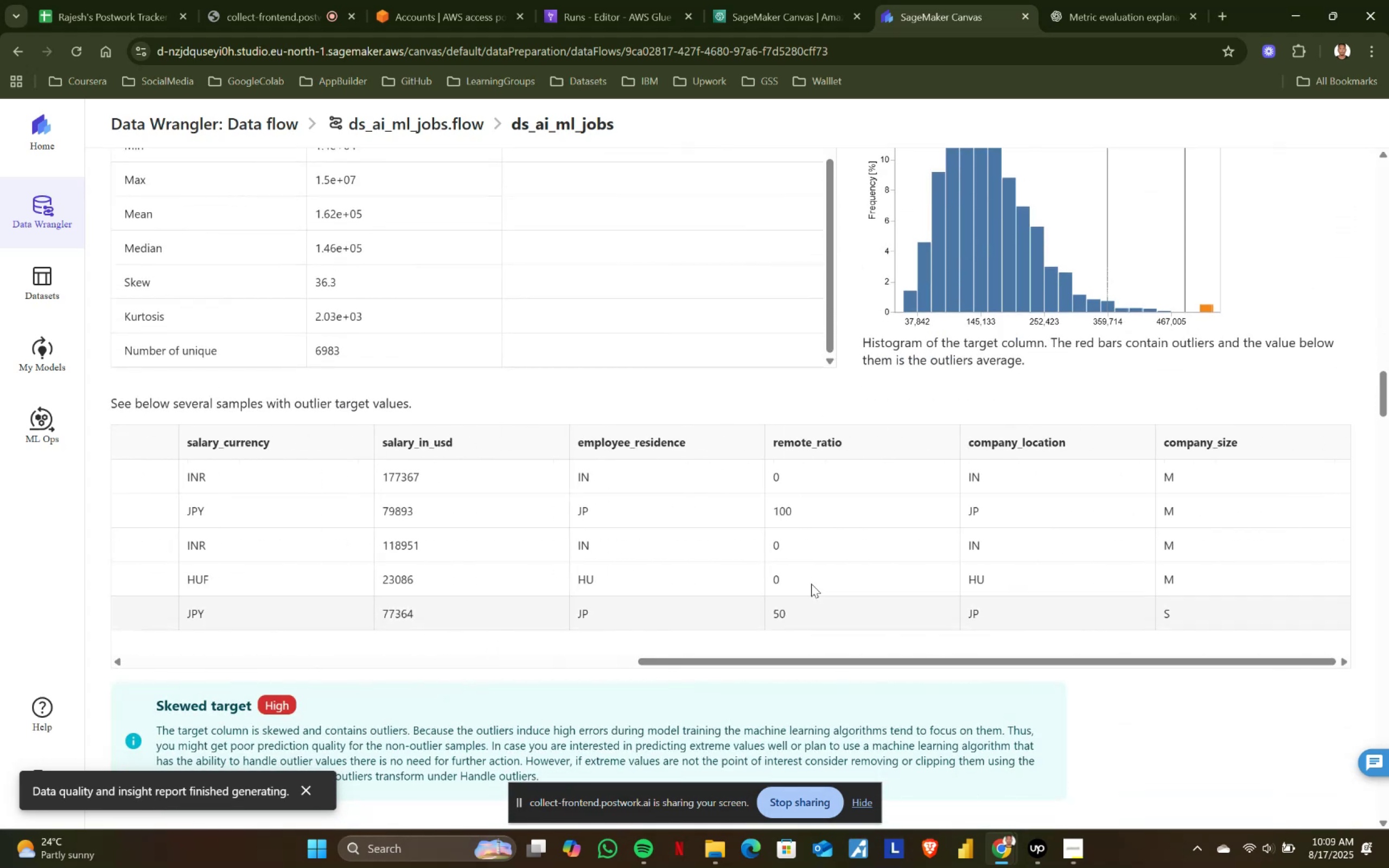 
scroll: coordinate [464, 407], scroll_direction: up, amount: 4.0
 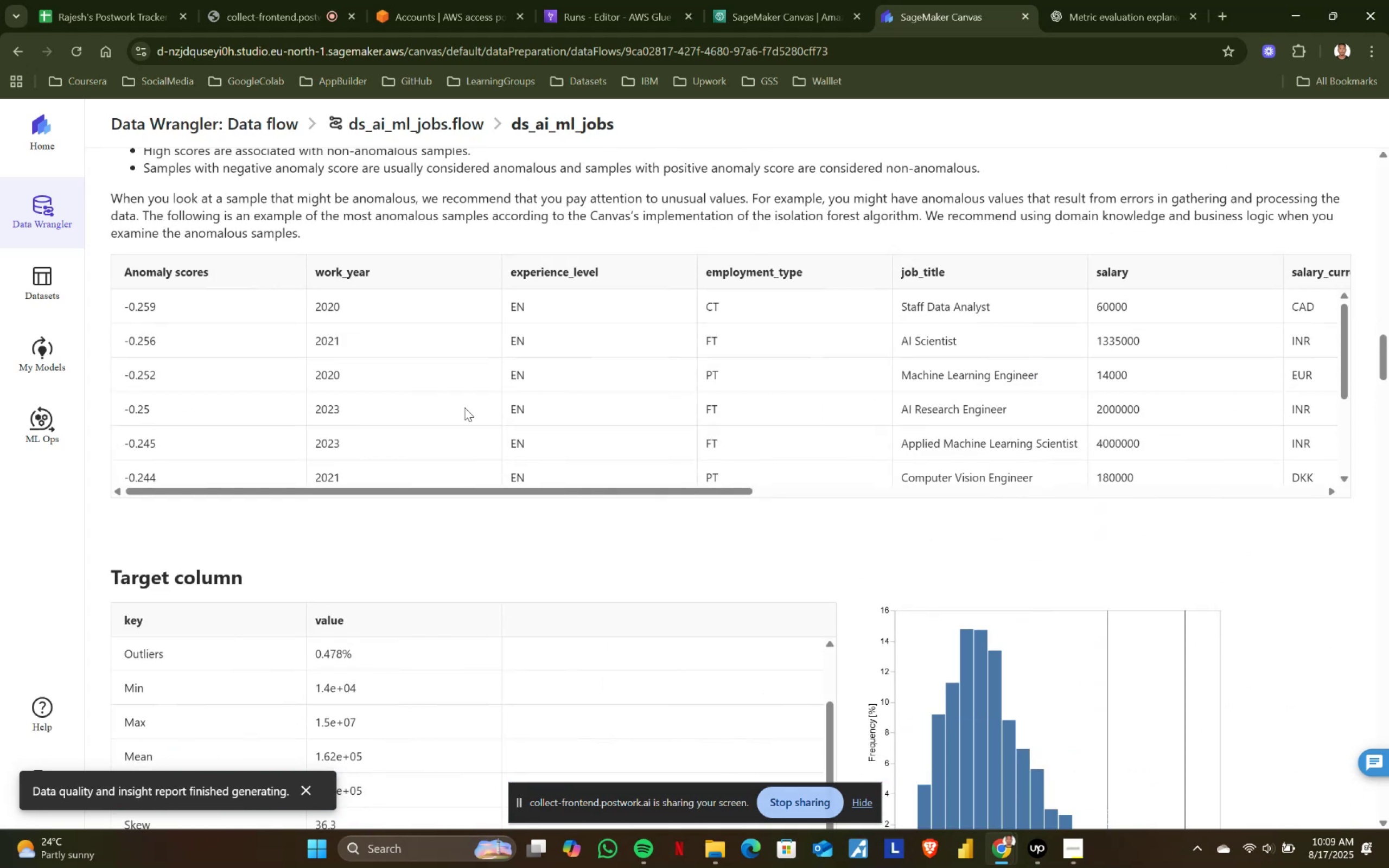 
scroll: coordinate [441, 535], scroll_direction: down, amount: 5.0
 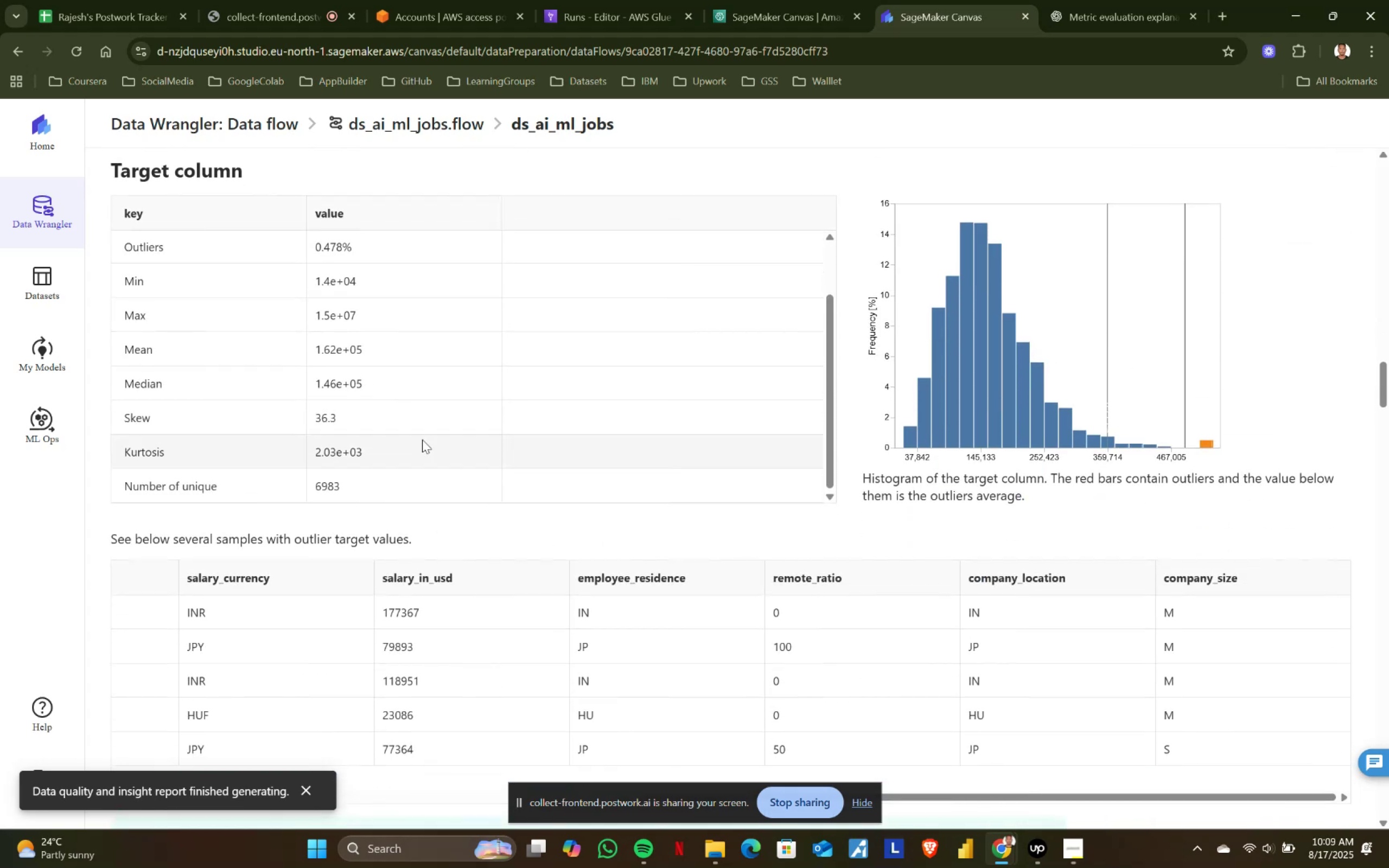 
scroll: coordinate [406, 451], scroll_direction: up, amount: 4.0
 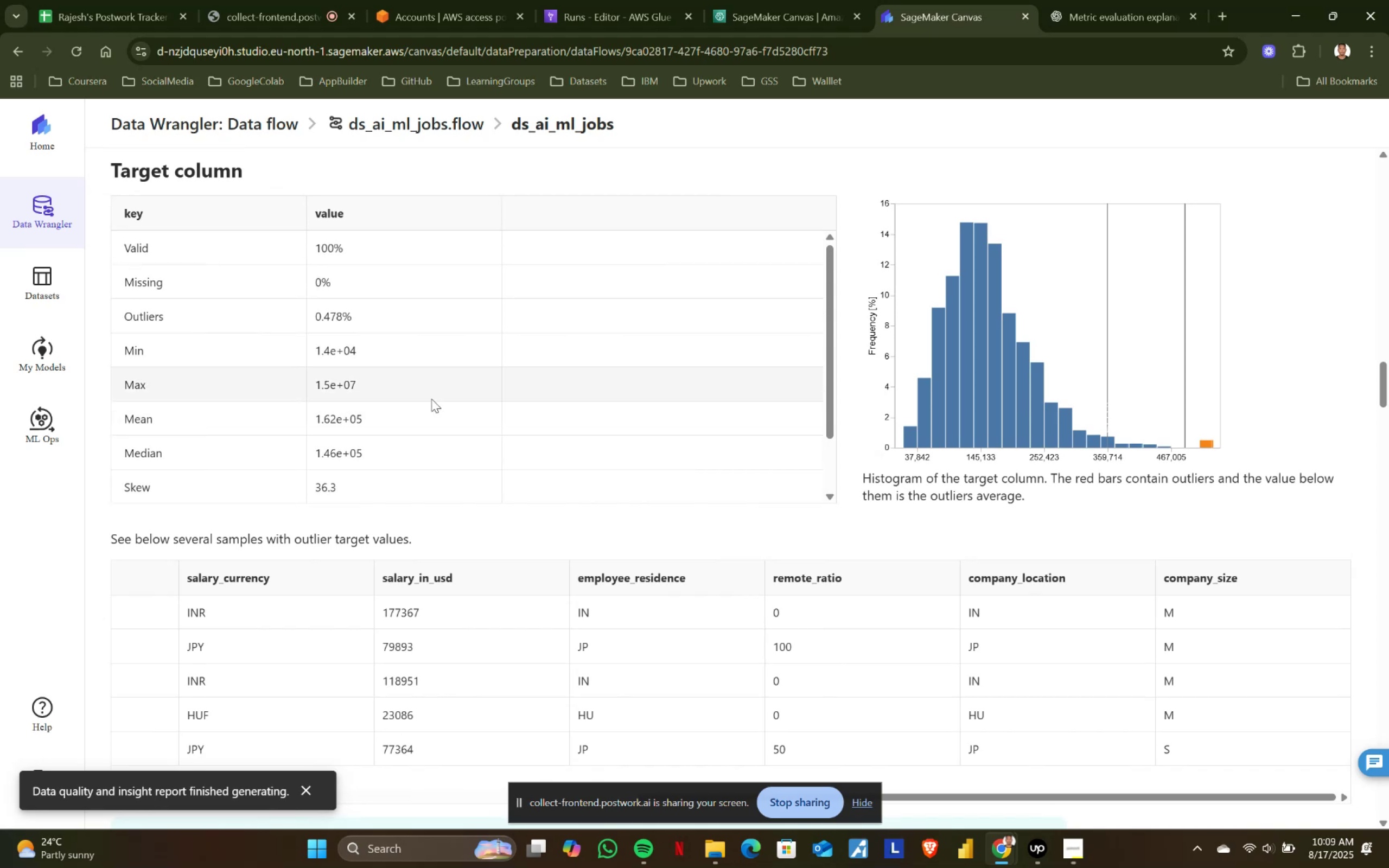 
scroll: coordinate [425, 462], scroll_direction: down, amount: 4.0
 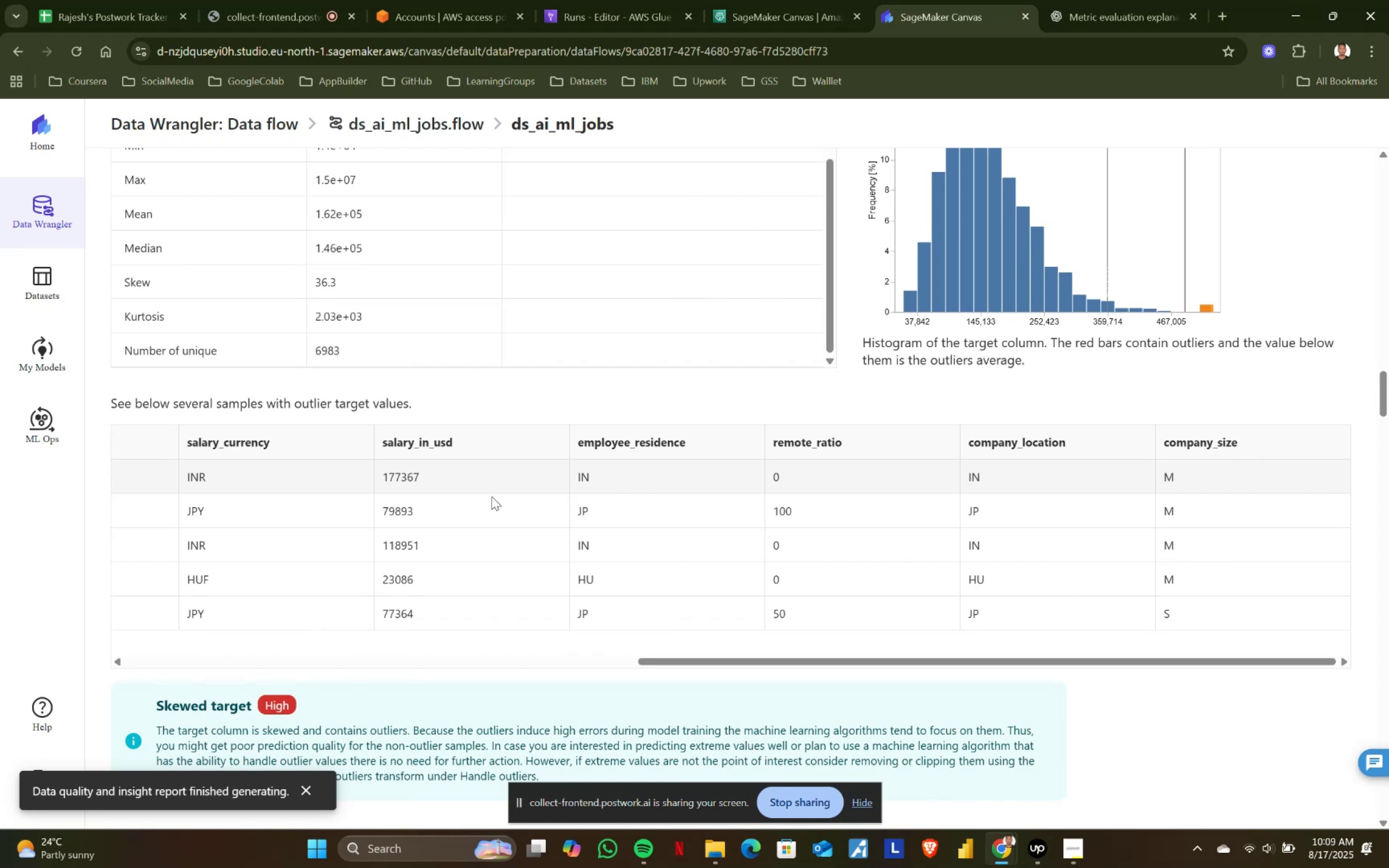 
left_click_drag(start_coordinate=[676, 661], to_coordinate=[106, 634])
 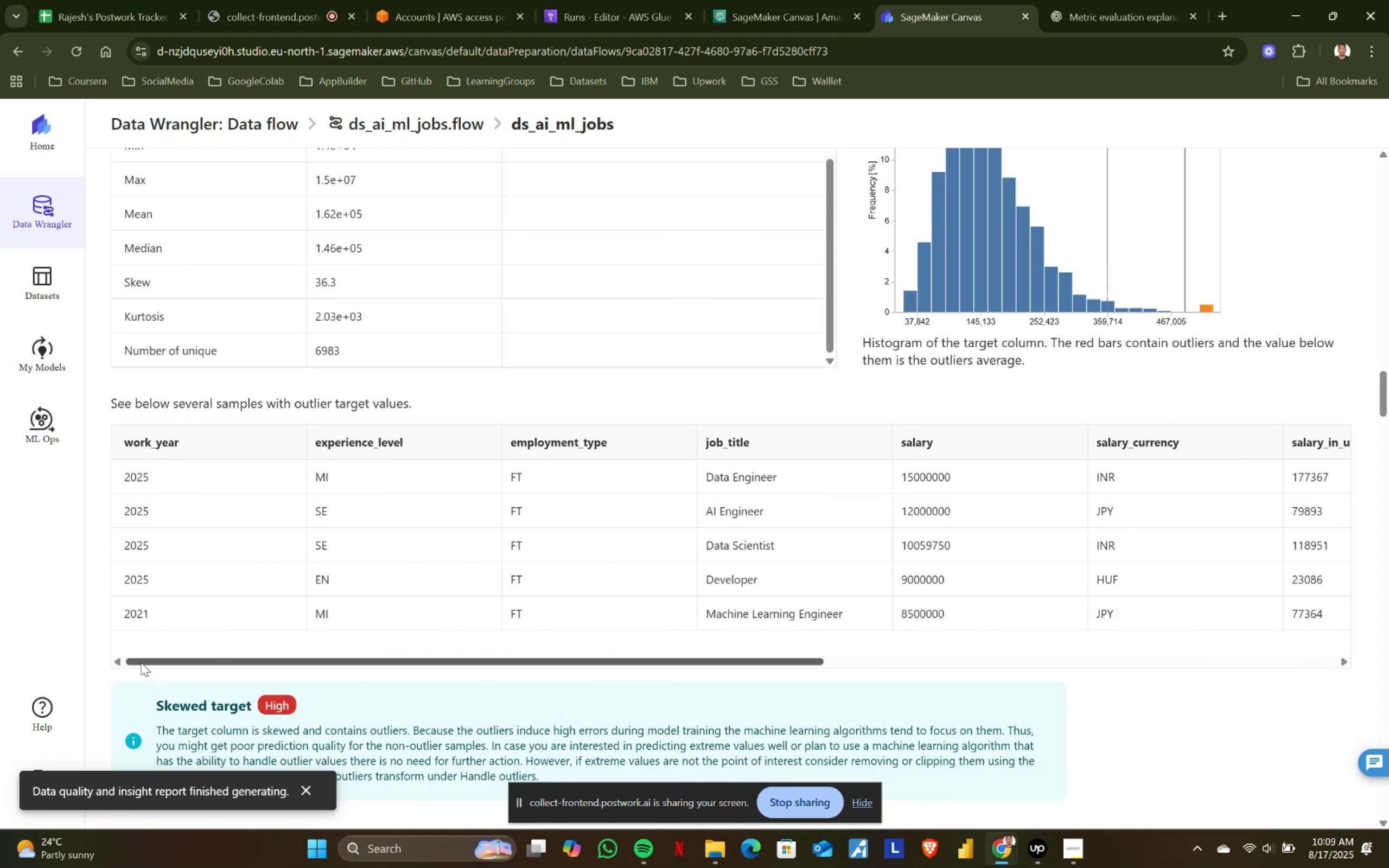 
left_click([141, 662])
 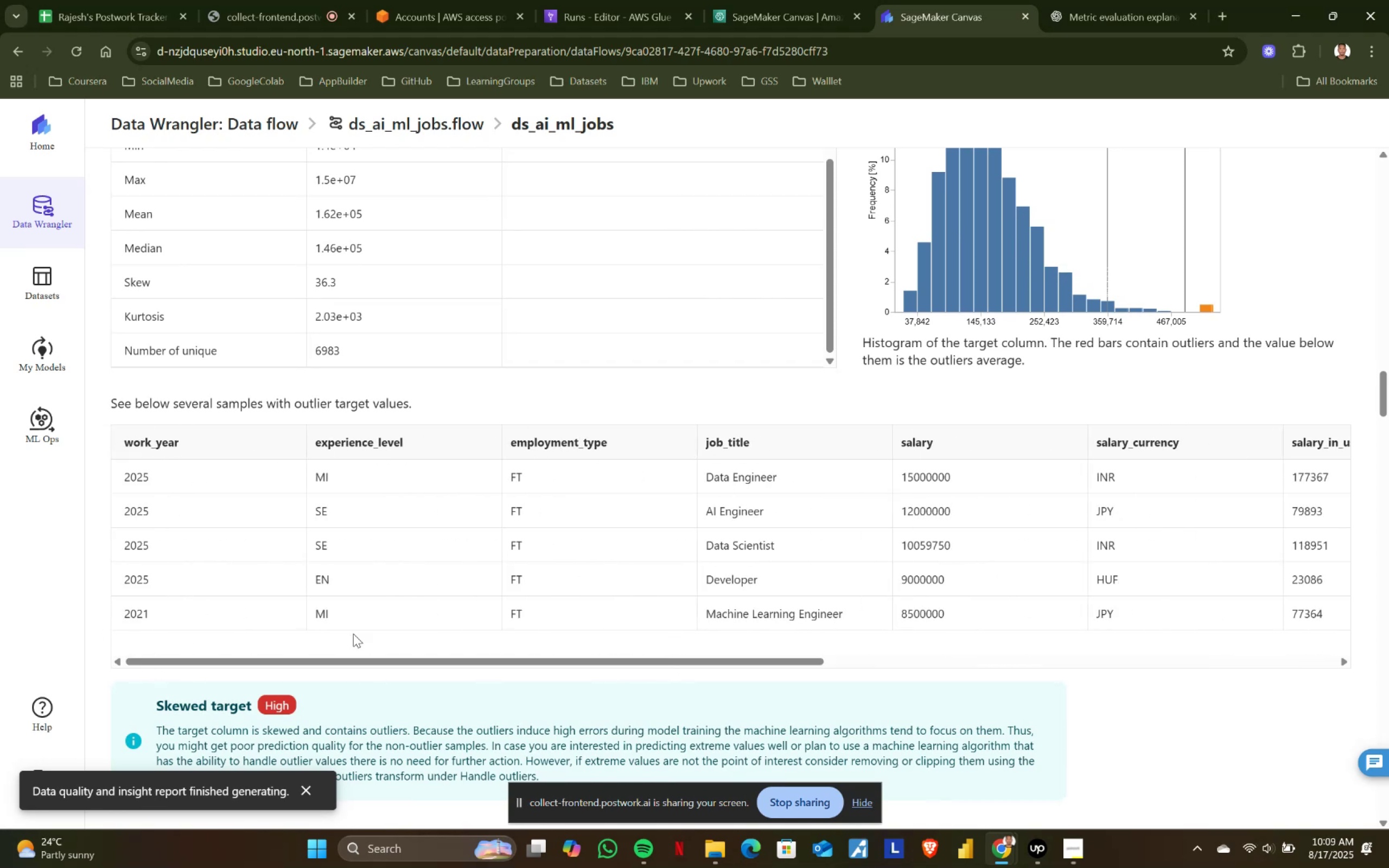 
scroll: coordinate [435, 634], scroll_direction: down, amount: 1.0
 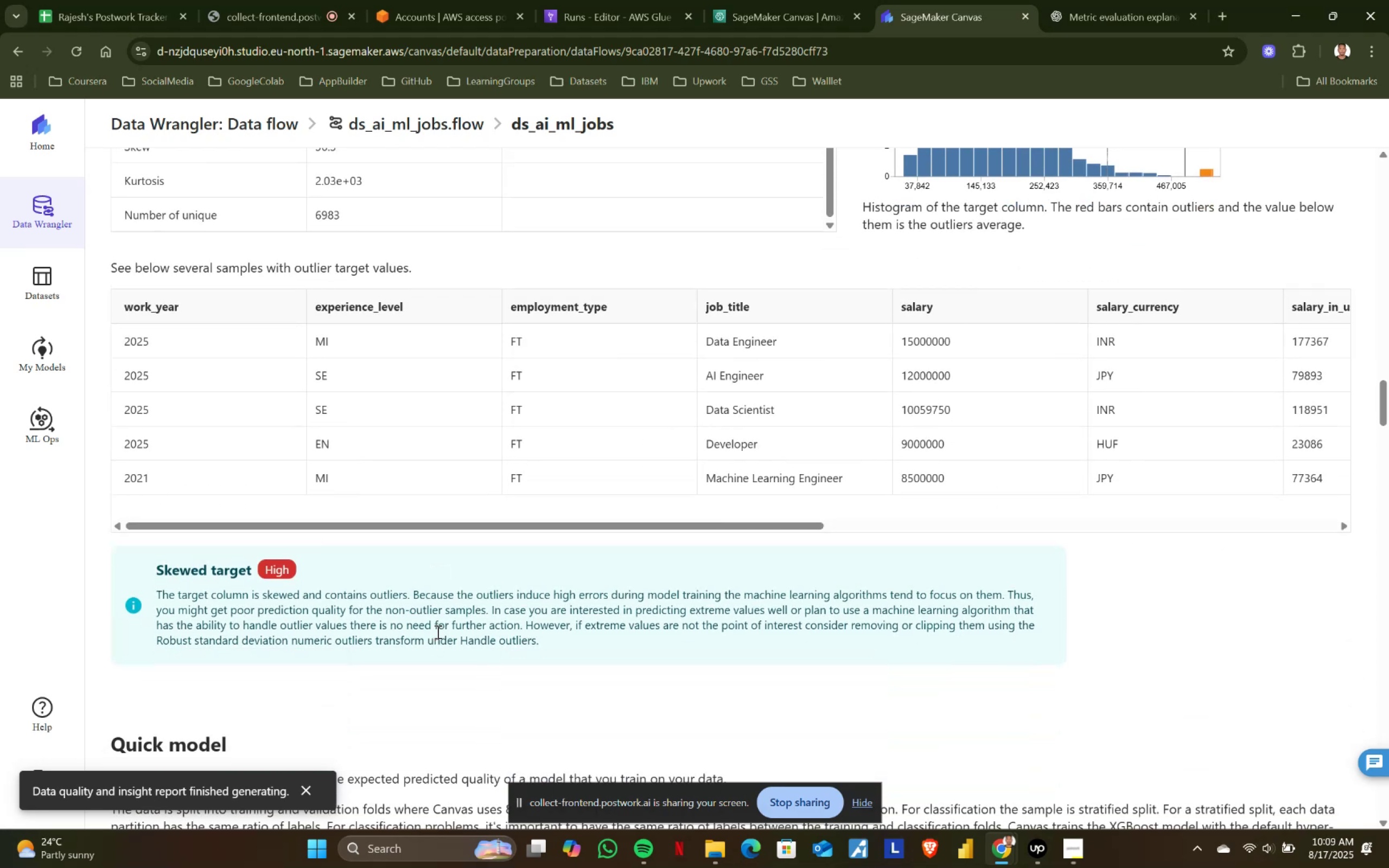 
wait(8.56)
 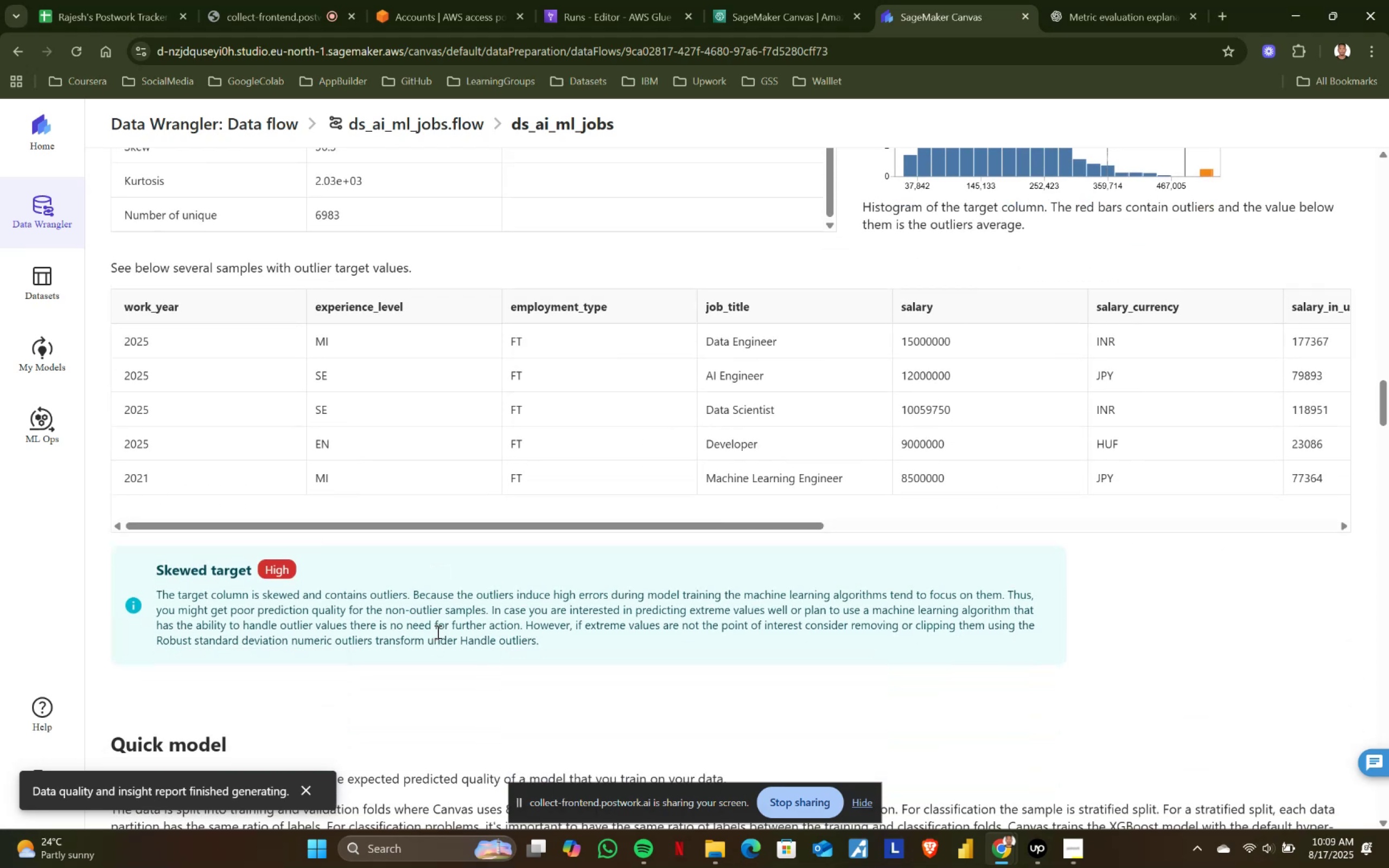 
scroll: coordinate [437, 631], scroll_direction: down, amount: 4.0
 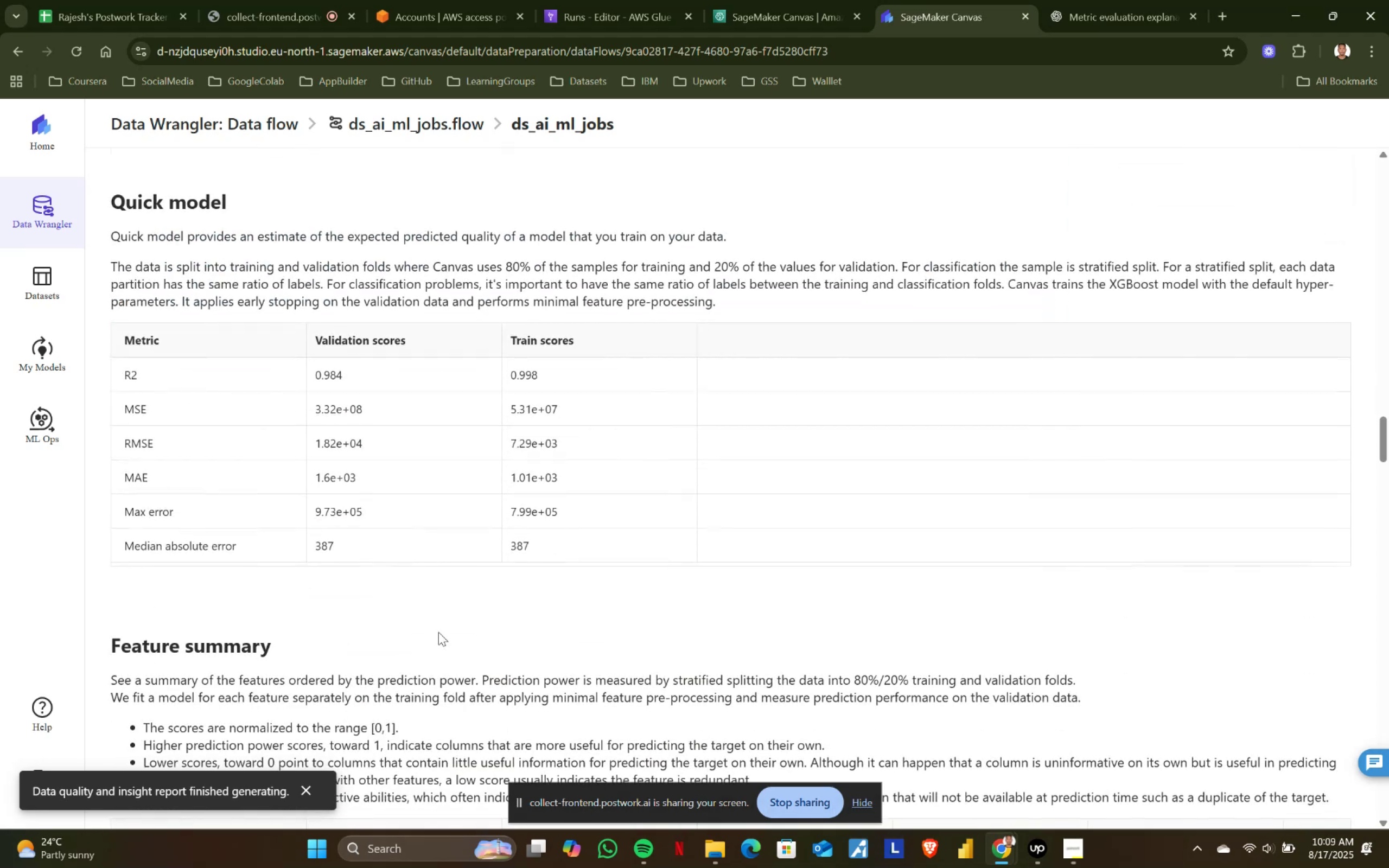 
wait(8.22)
 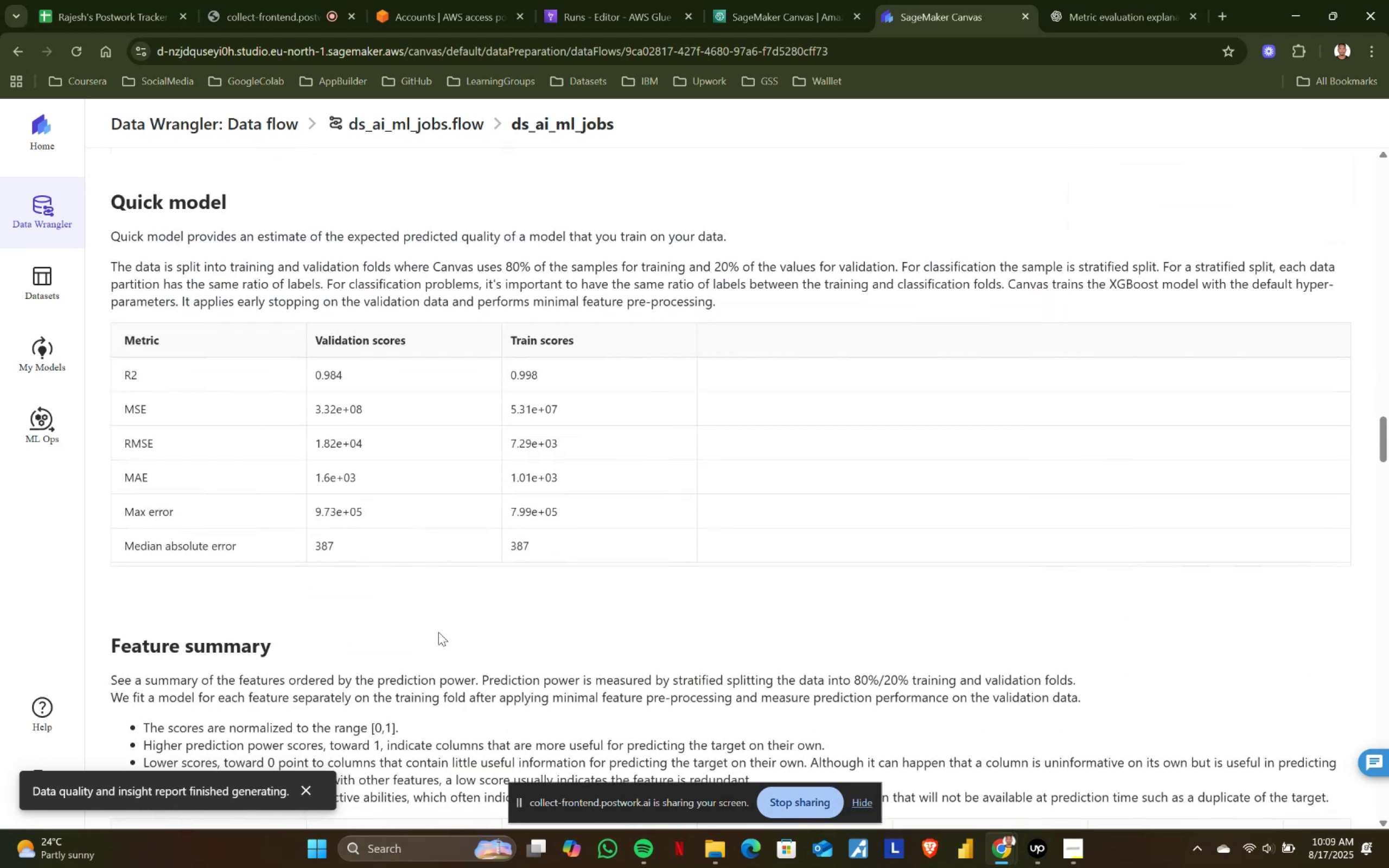 
left_click_drag(start_coordinate=[111, 264], to_coordinate=[782, 307])
 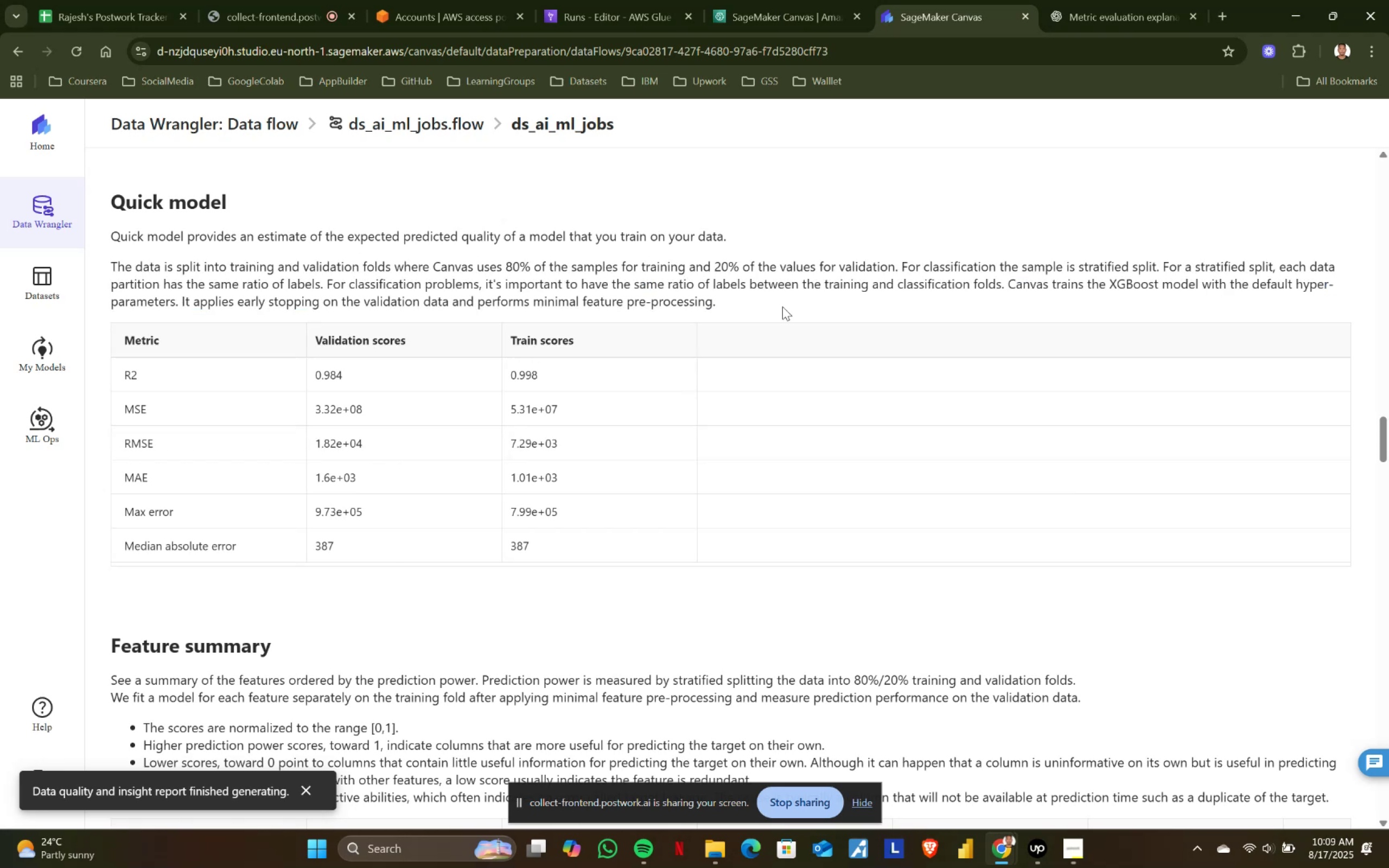 
double_click([782, 307])
 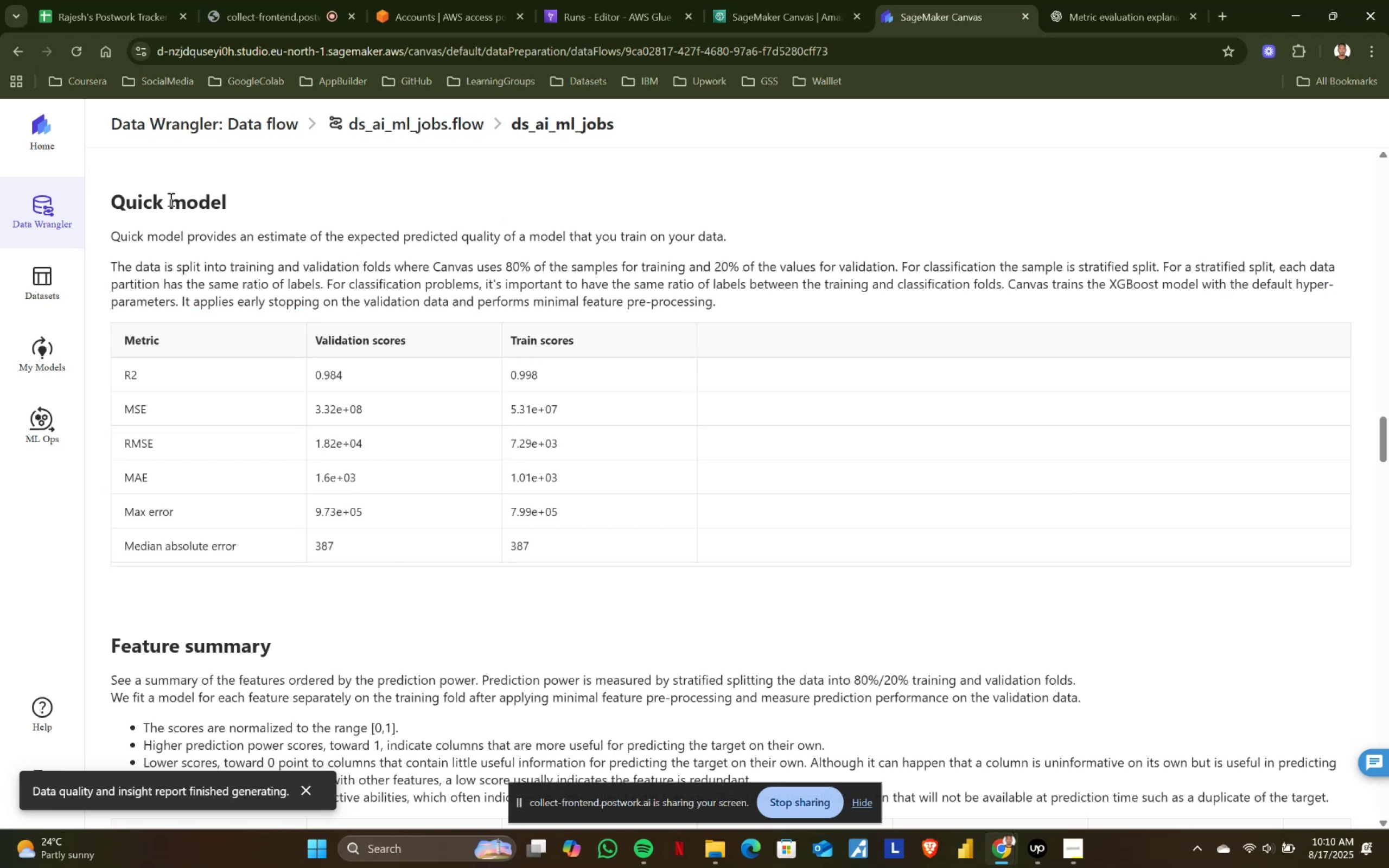 
left_click_drag(start_coordinate=[101, 190], to_coordinate=[640, 544])
 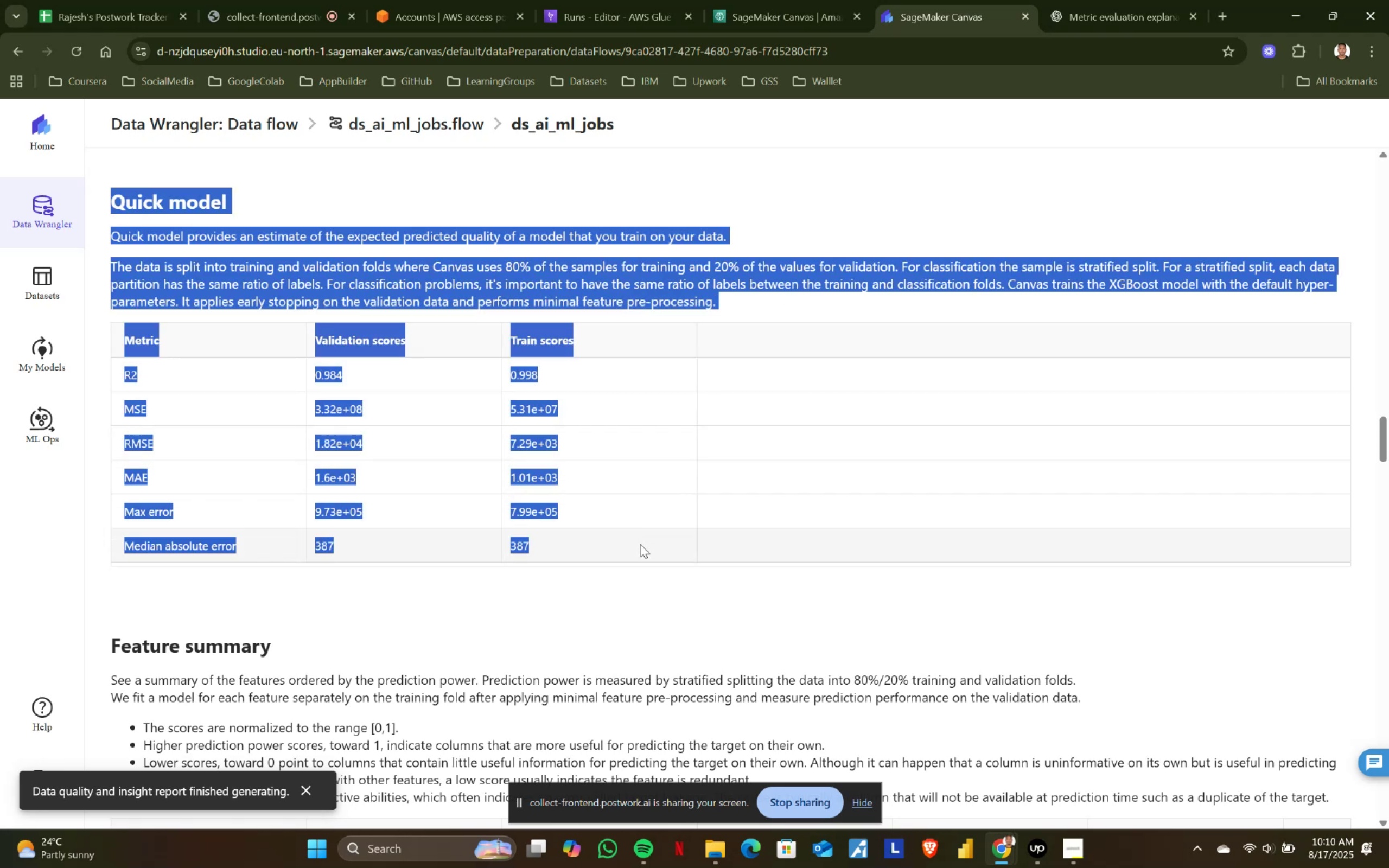 
scroll: coordinate [641, 538], scroll_direction: none, amount: 0.0
 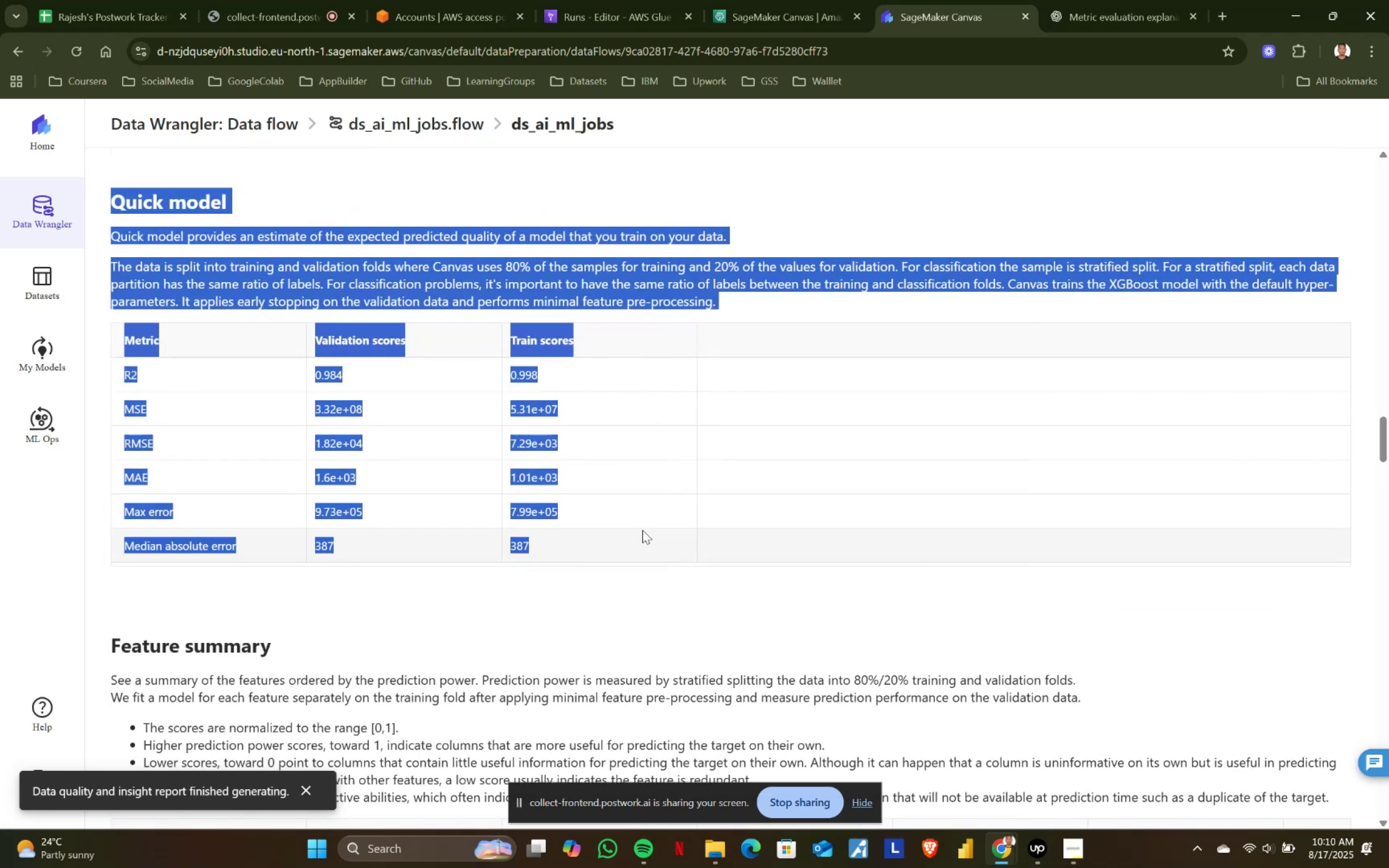 
scroll: coordinate [642, 530], scroll_direction: down, amount: 2.0
 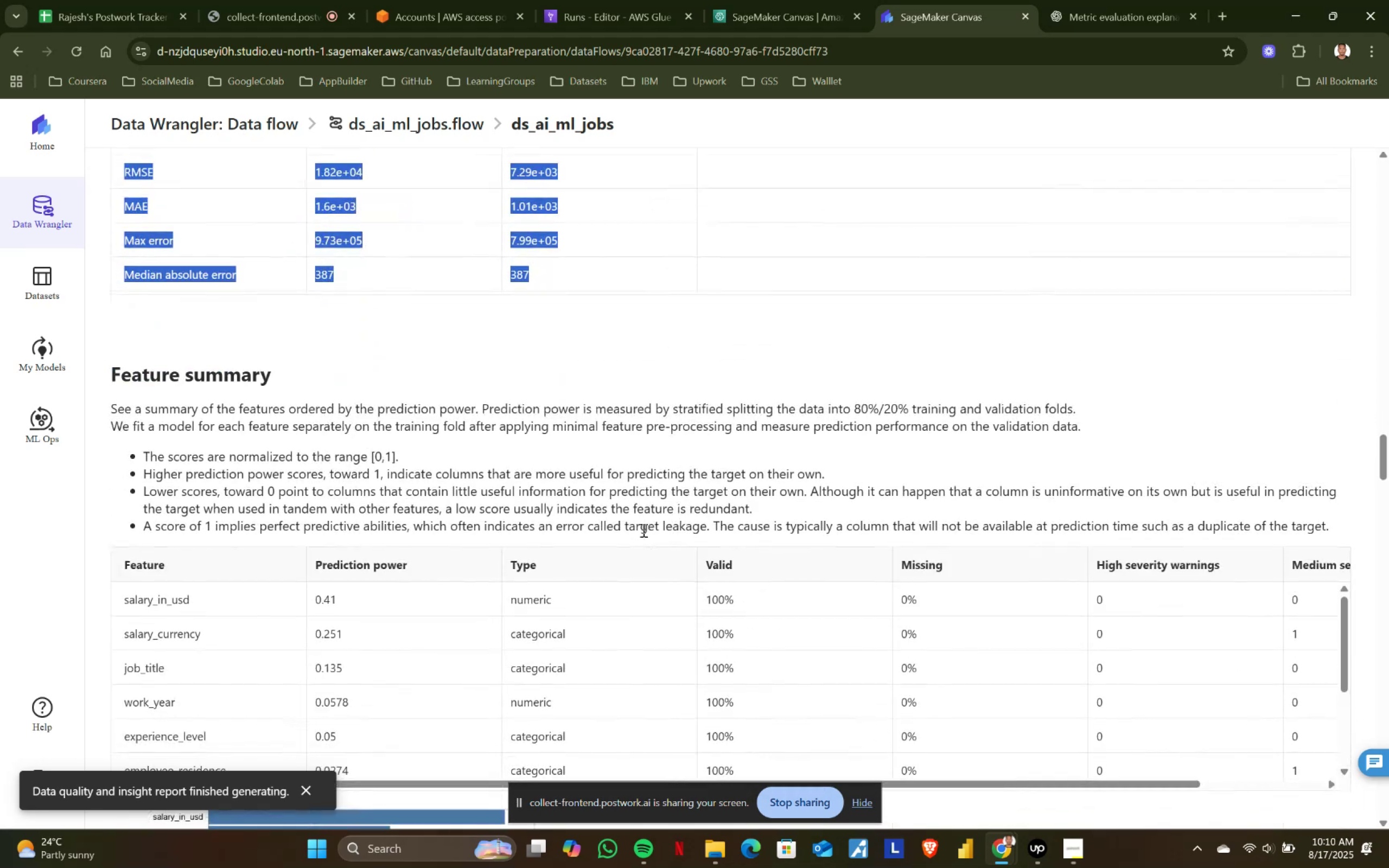 
scroll: coordinate [642, 530], scroll_direction: up, amount: 2.0
 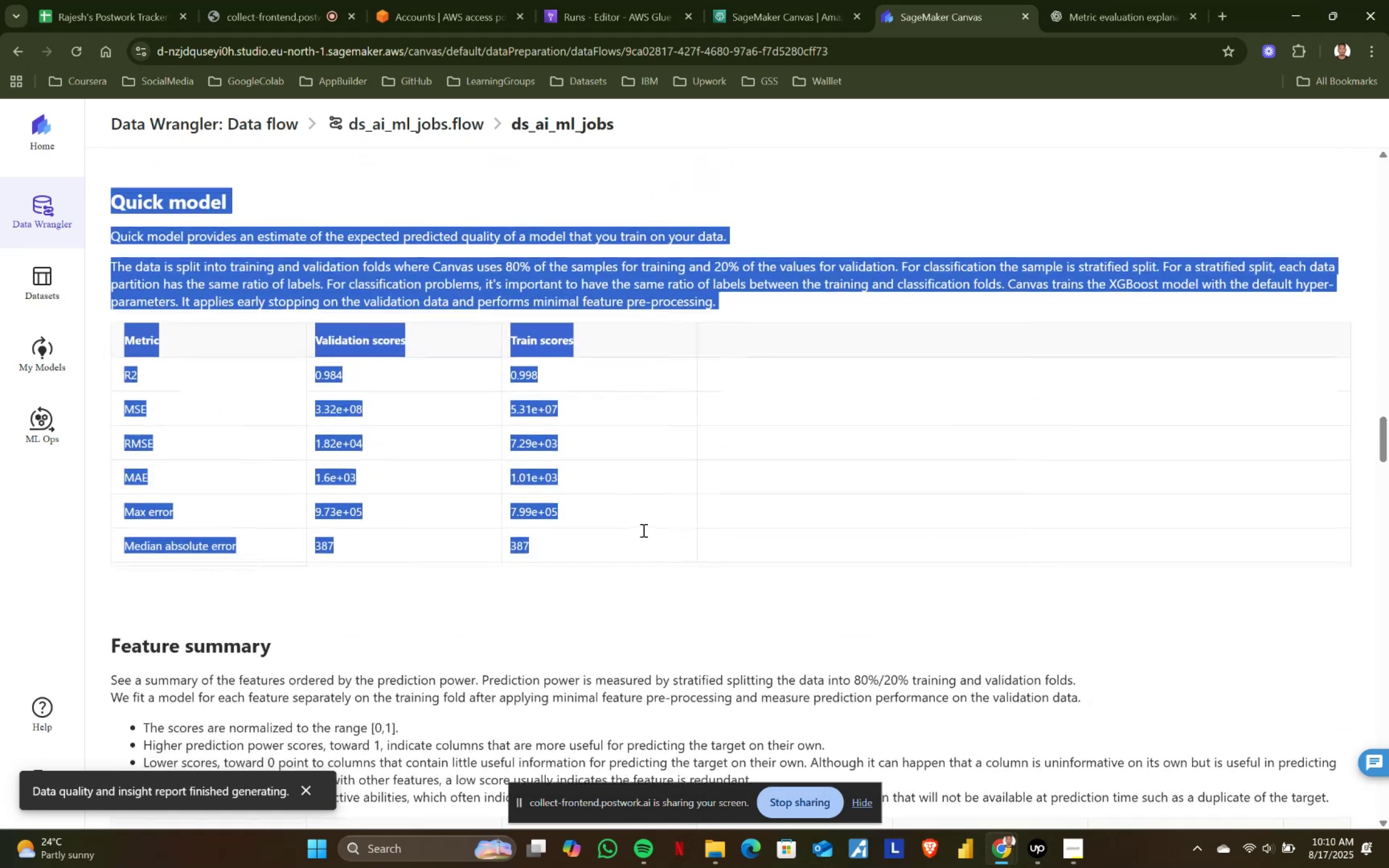 
left_click([642, 530])
 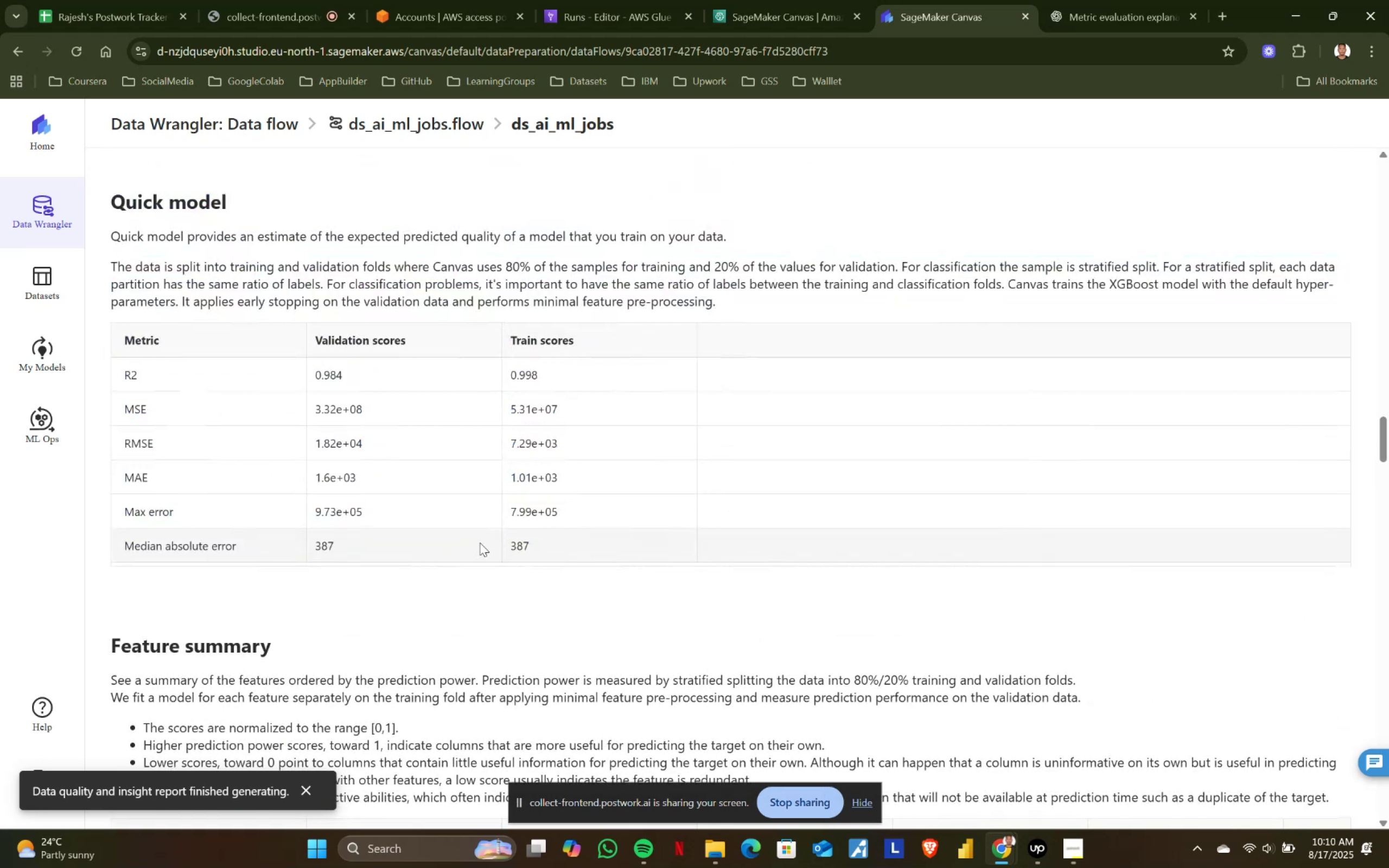 
scroll: coordinate [464, 538], scroll_direction: none, amount: 0.0
 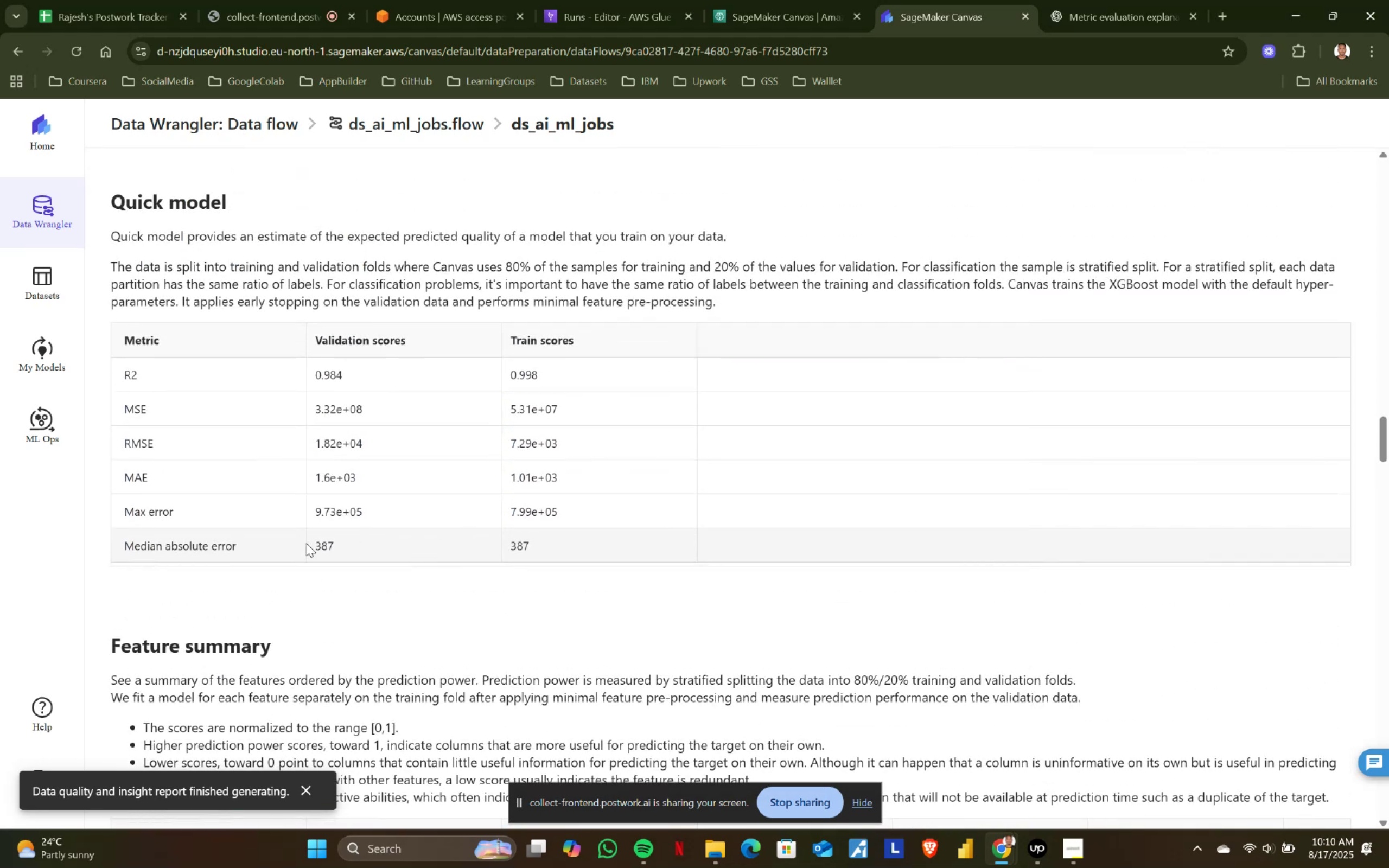 
left_click_drag(start_coordinate=[307, 543], to_coordinate=[458, 544])
 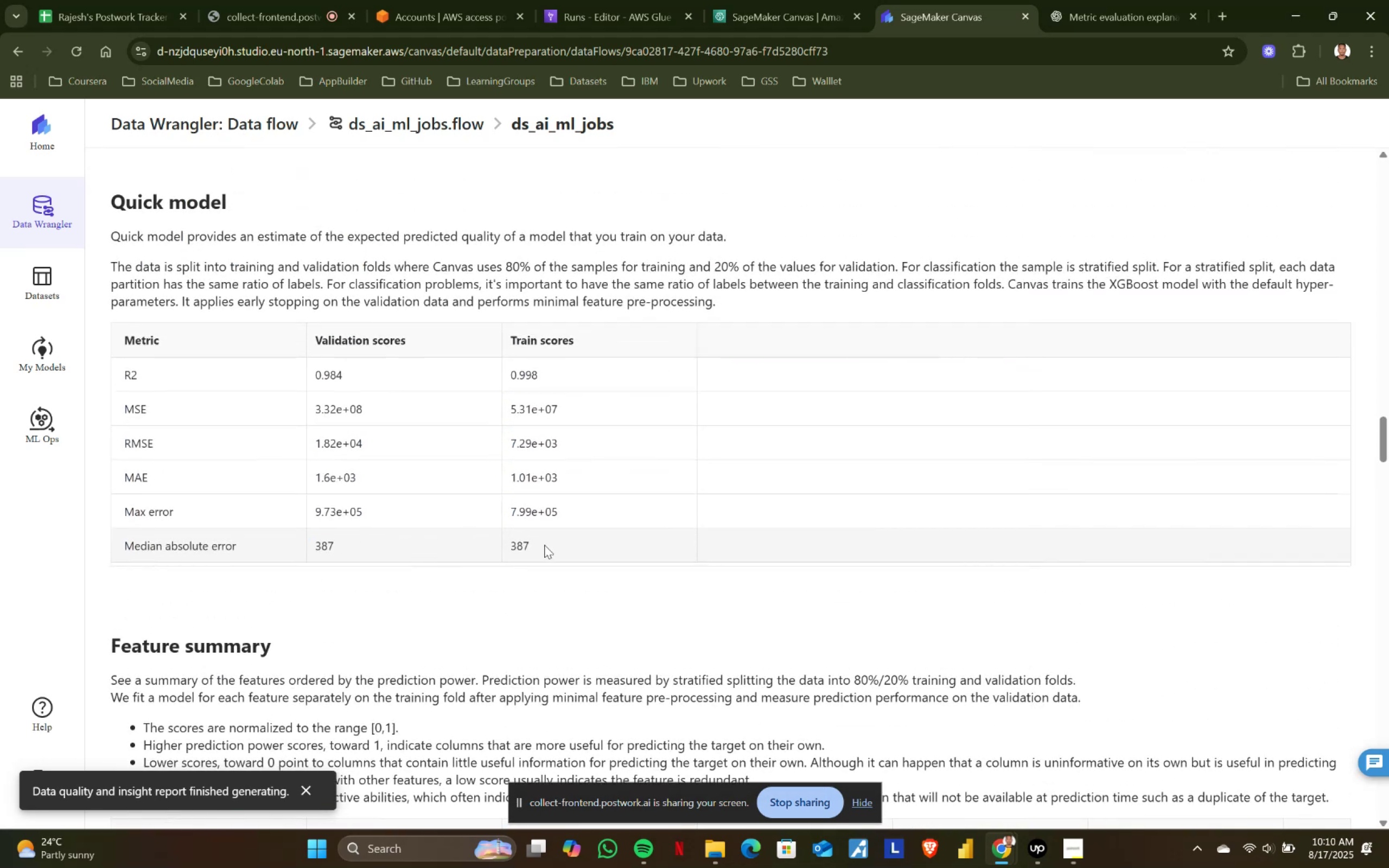 
left_click([544, 545])
 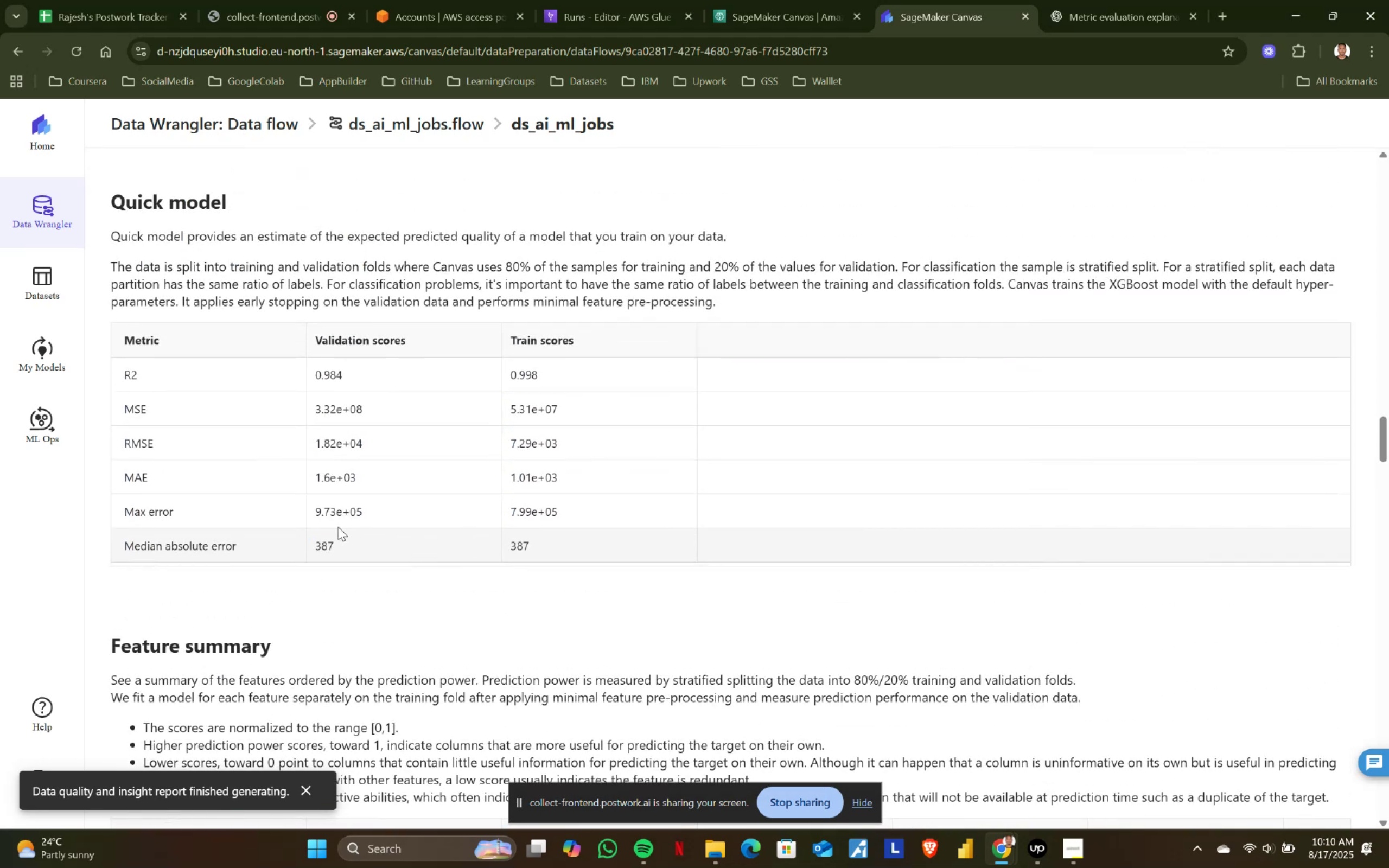 
left_click_drag(start_coordinate=[310, 504], to_coordinate=[582, 515])
 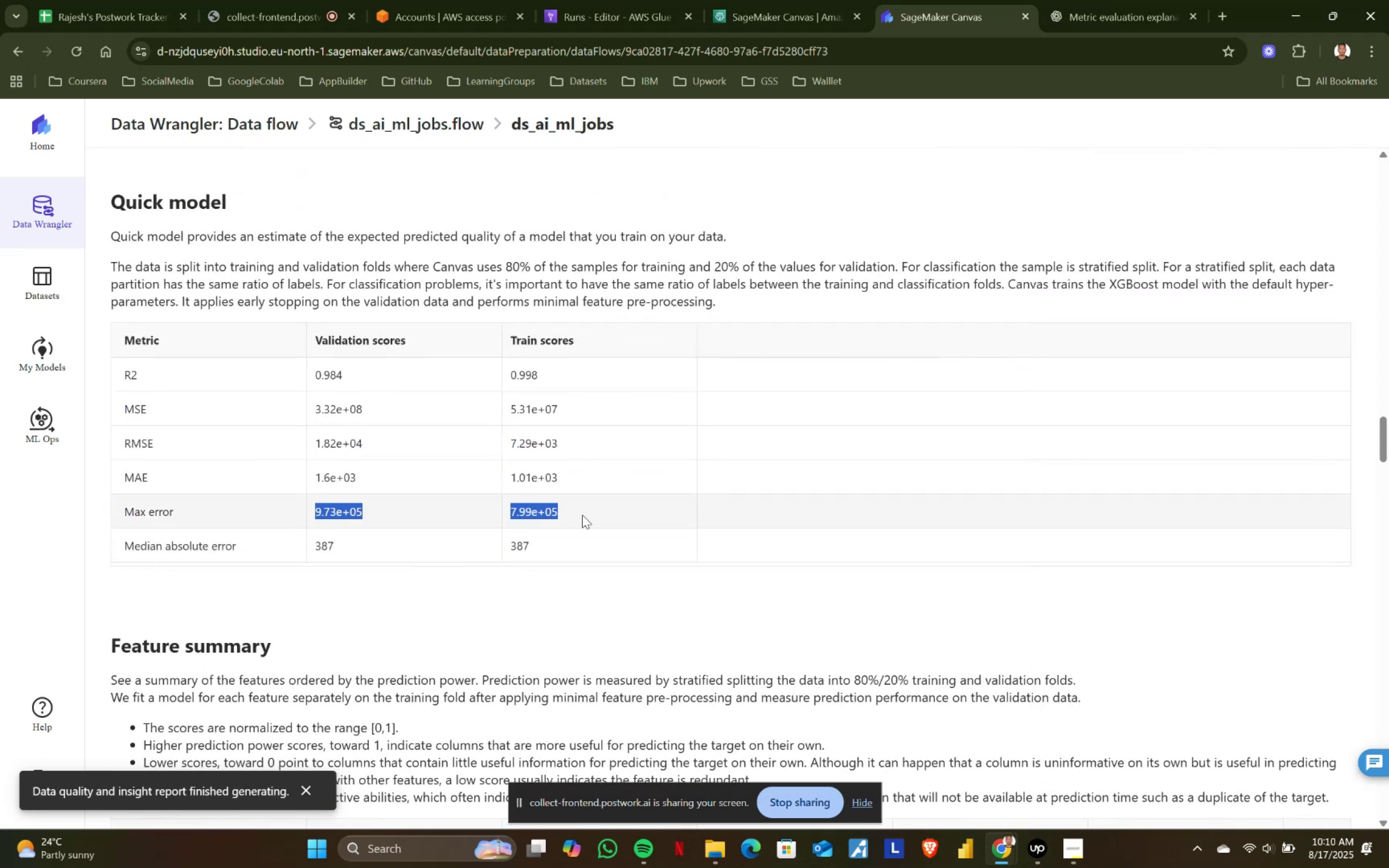 
left_click([582, 515])
 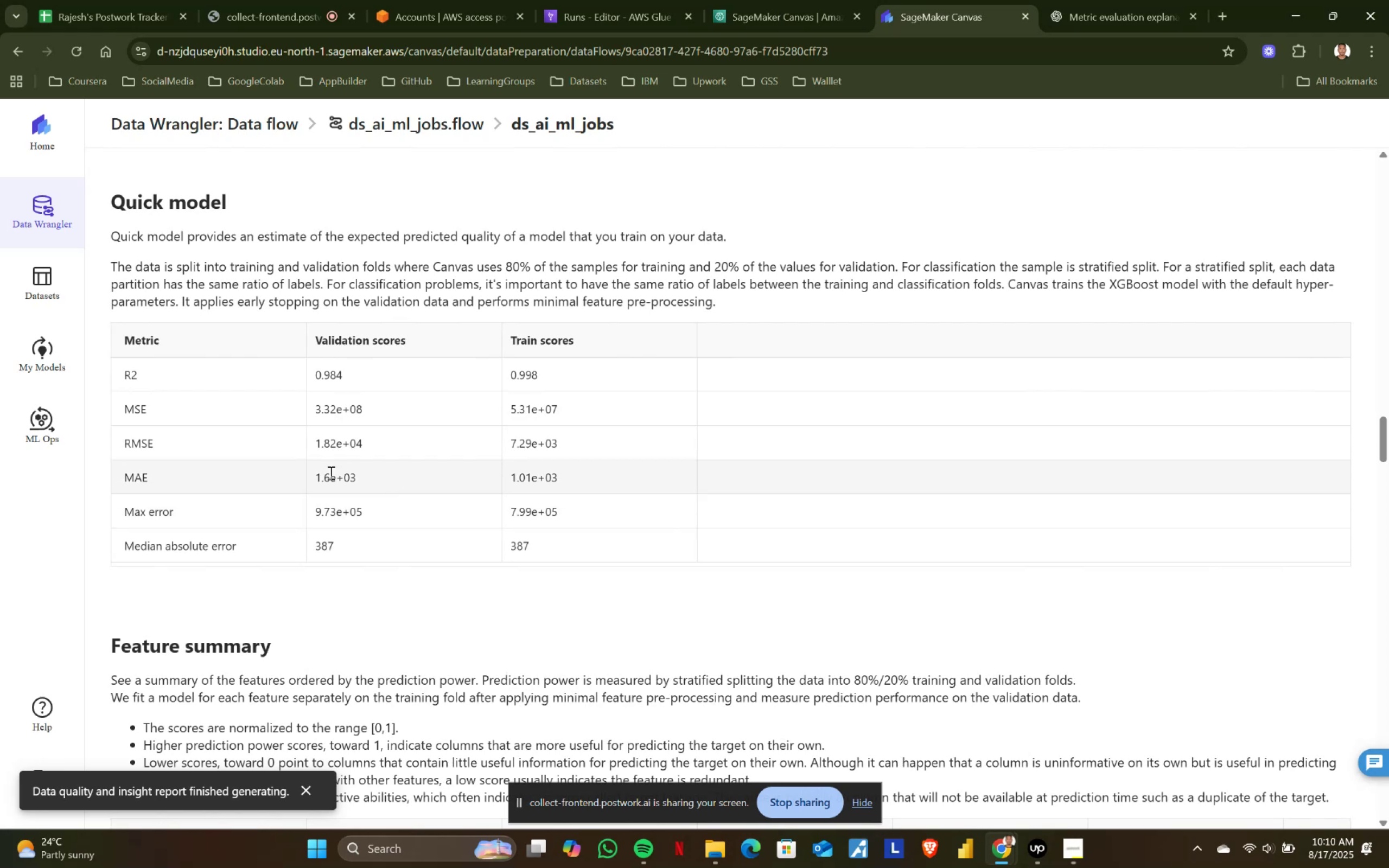 
left_click_drag(start_coordinate=[312, 470], to_coordinate=[586, 502])
 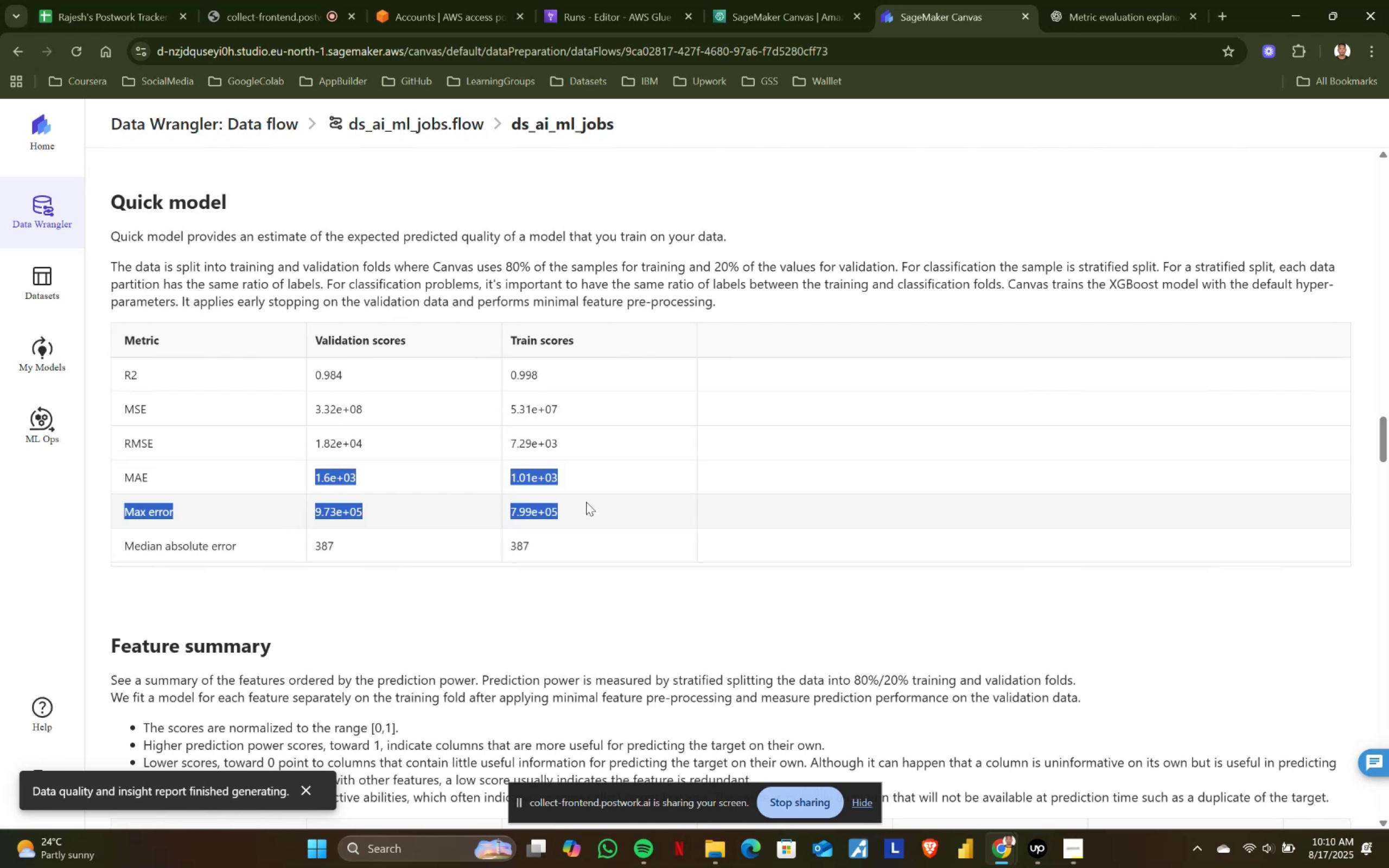 
left_click([586, 502])
 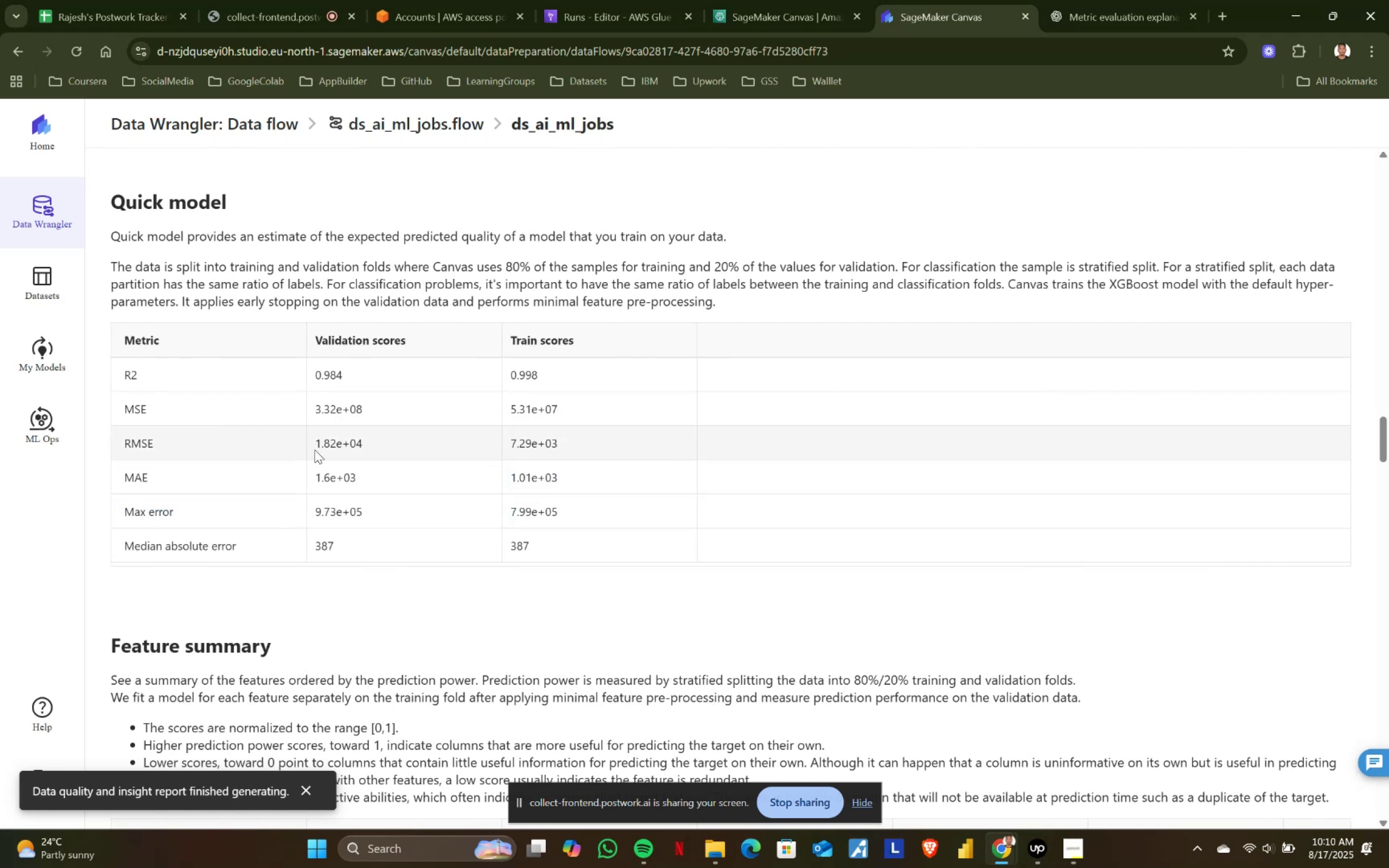 
left_click_drag(start_coordinate=[302, 442], to_coordinate=[594, 442])
 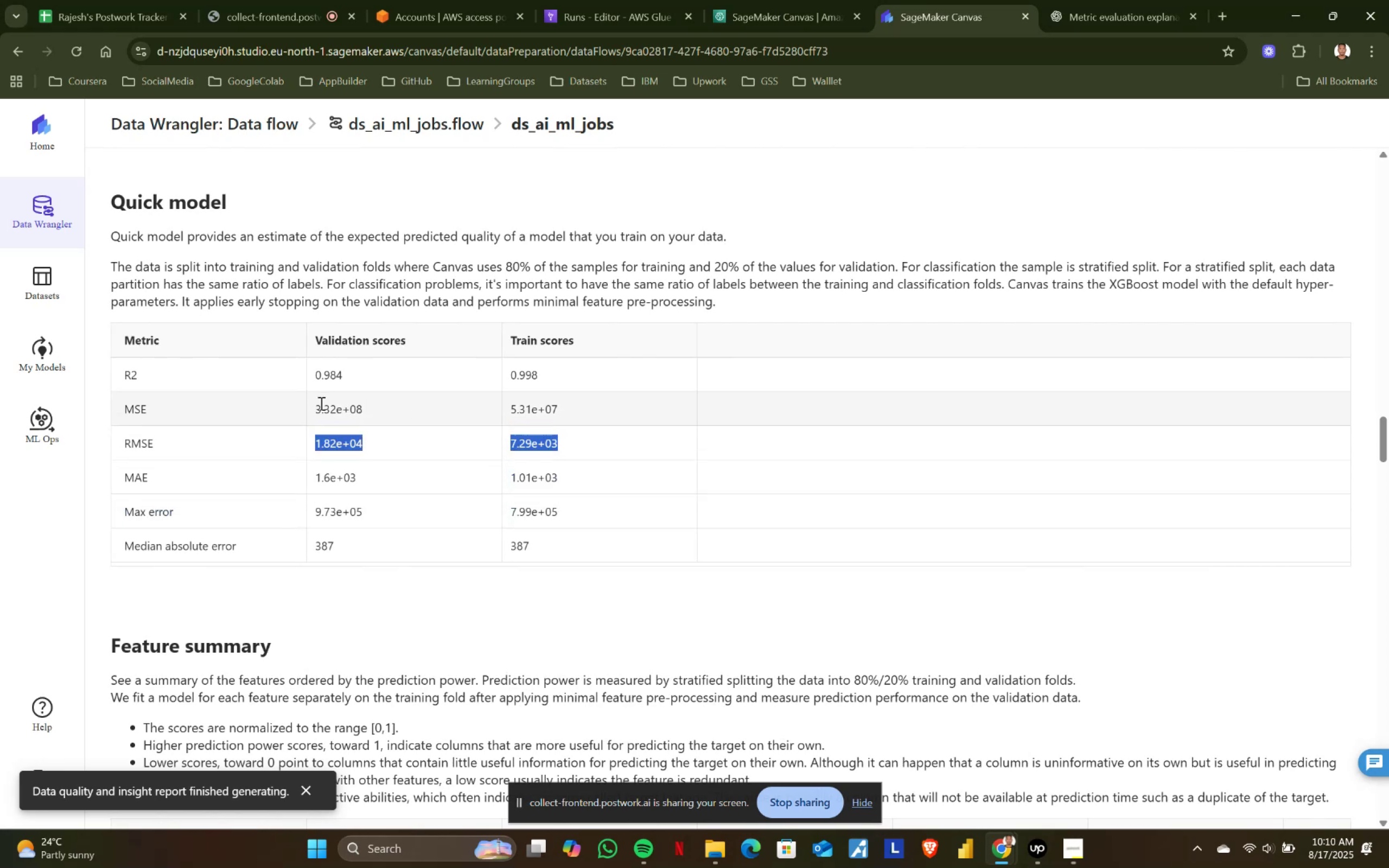 
left_click_drag(start_coordinate=[312, 403], to_coordinate=[581, 407])
 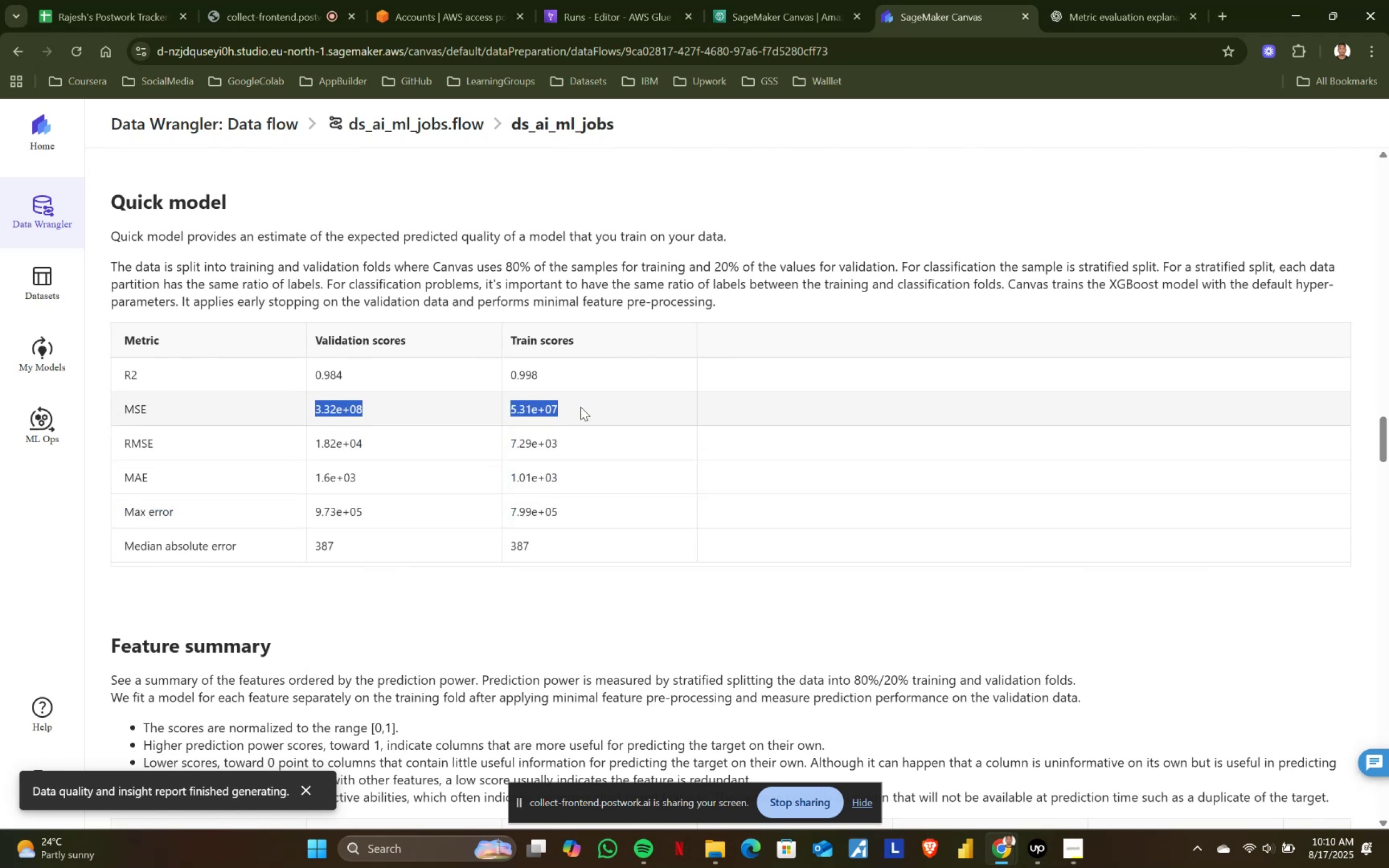 
scroll: coordinate [581, 407], scroll_direction: down, amount: 3.0
 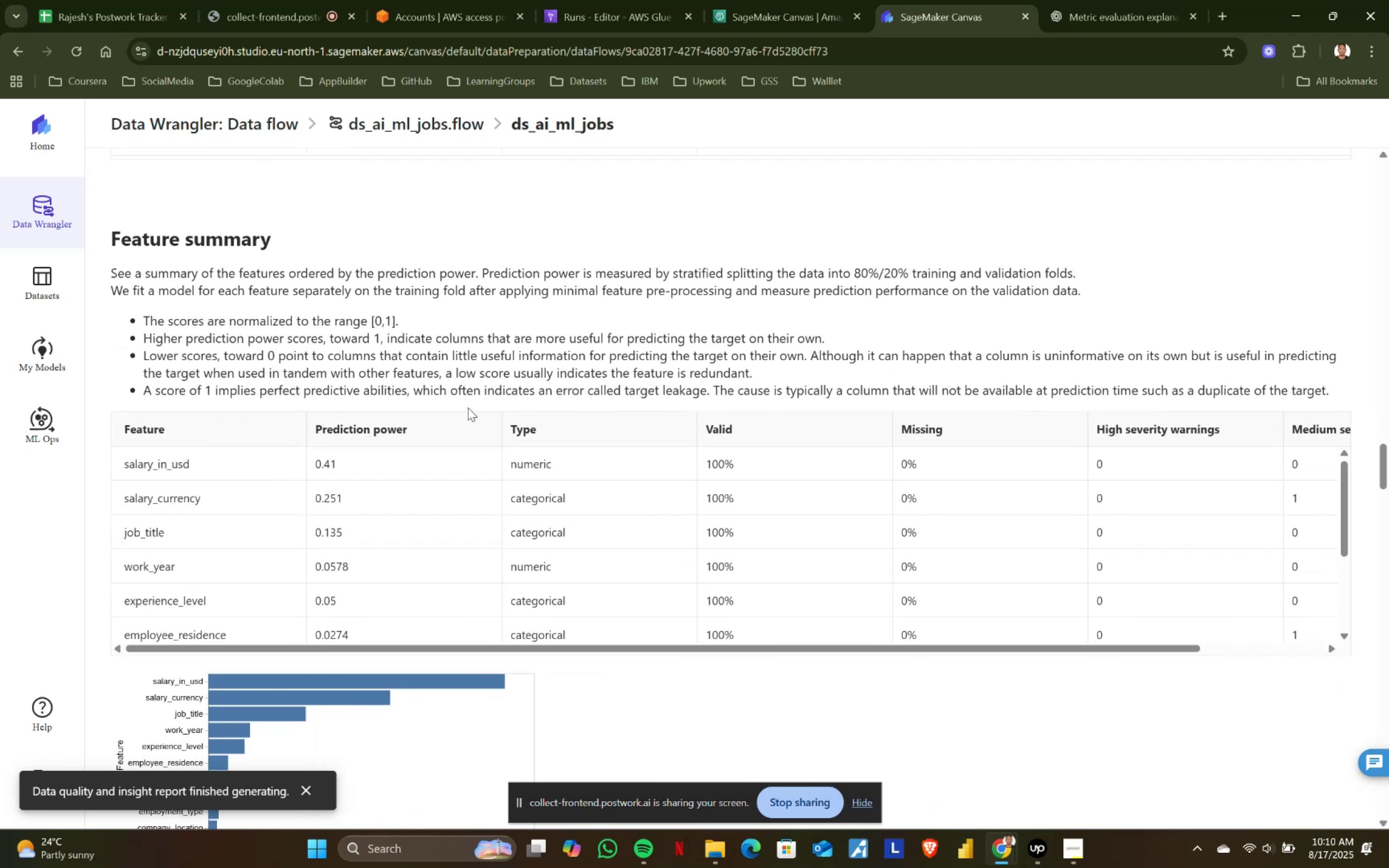 
scroll: coordinate [267, 359], scroll_direction: up, amount: 1.0
 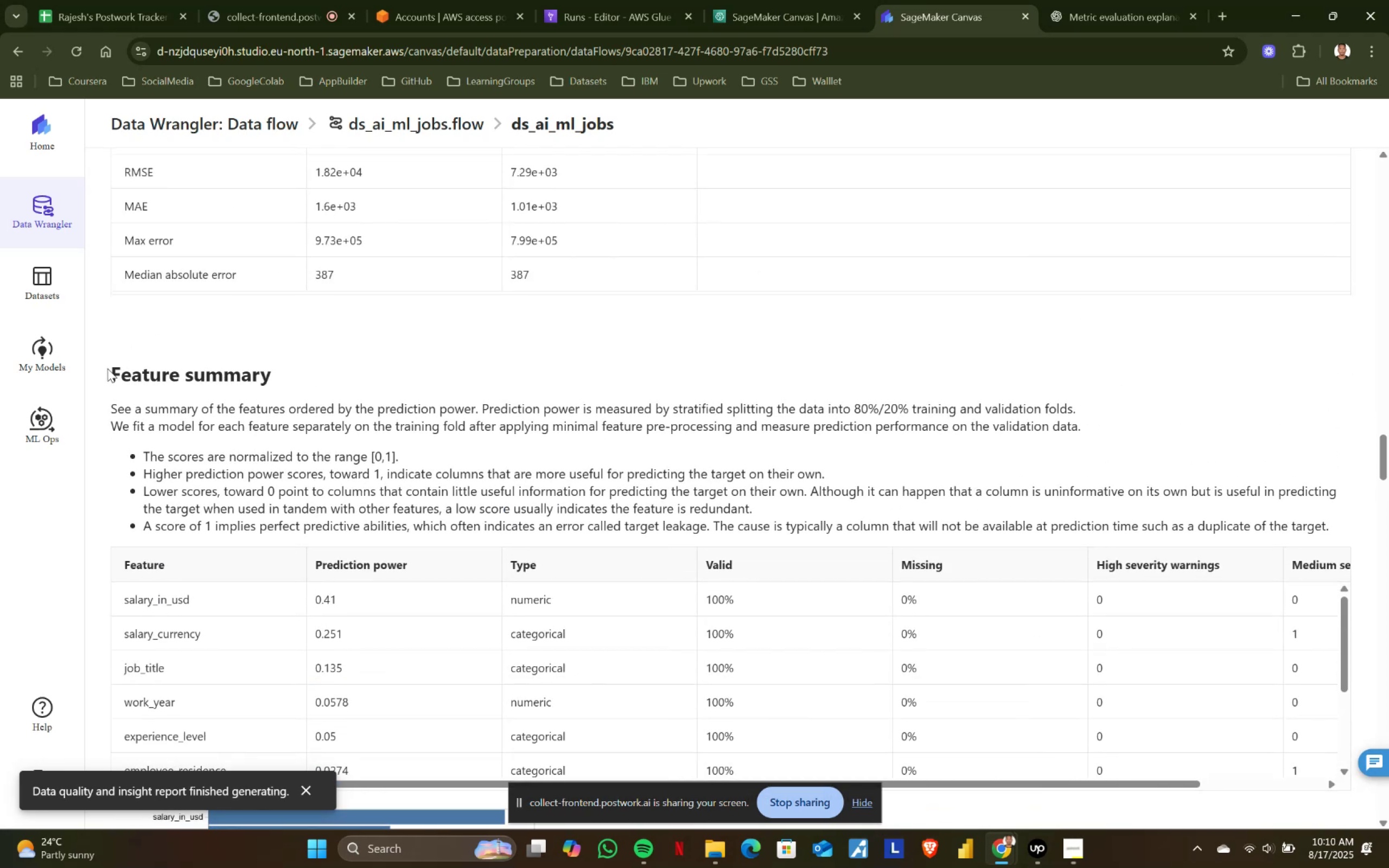 
left_click_drag(start_coordinate=[111, 367], to_coordinate=[1331, 525])
 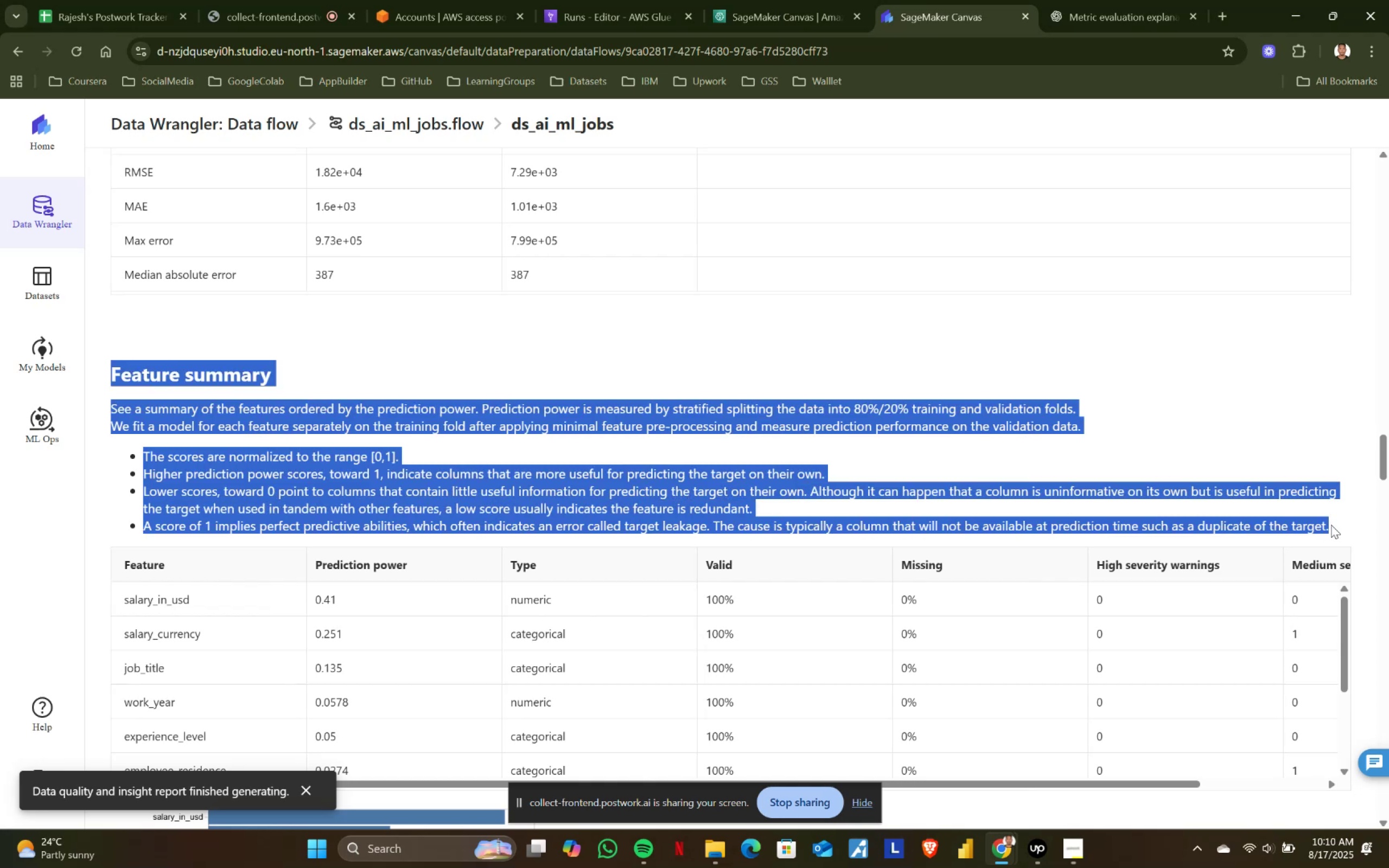 
left_click([346, 462])
 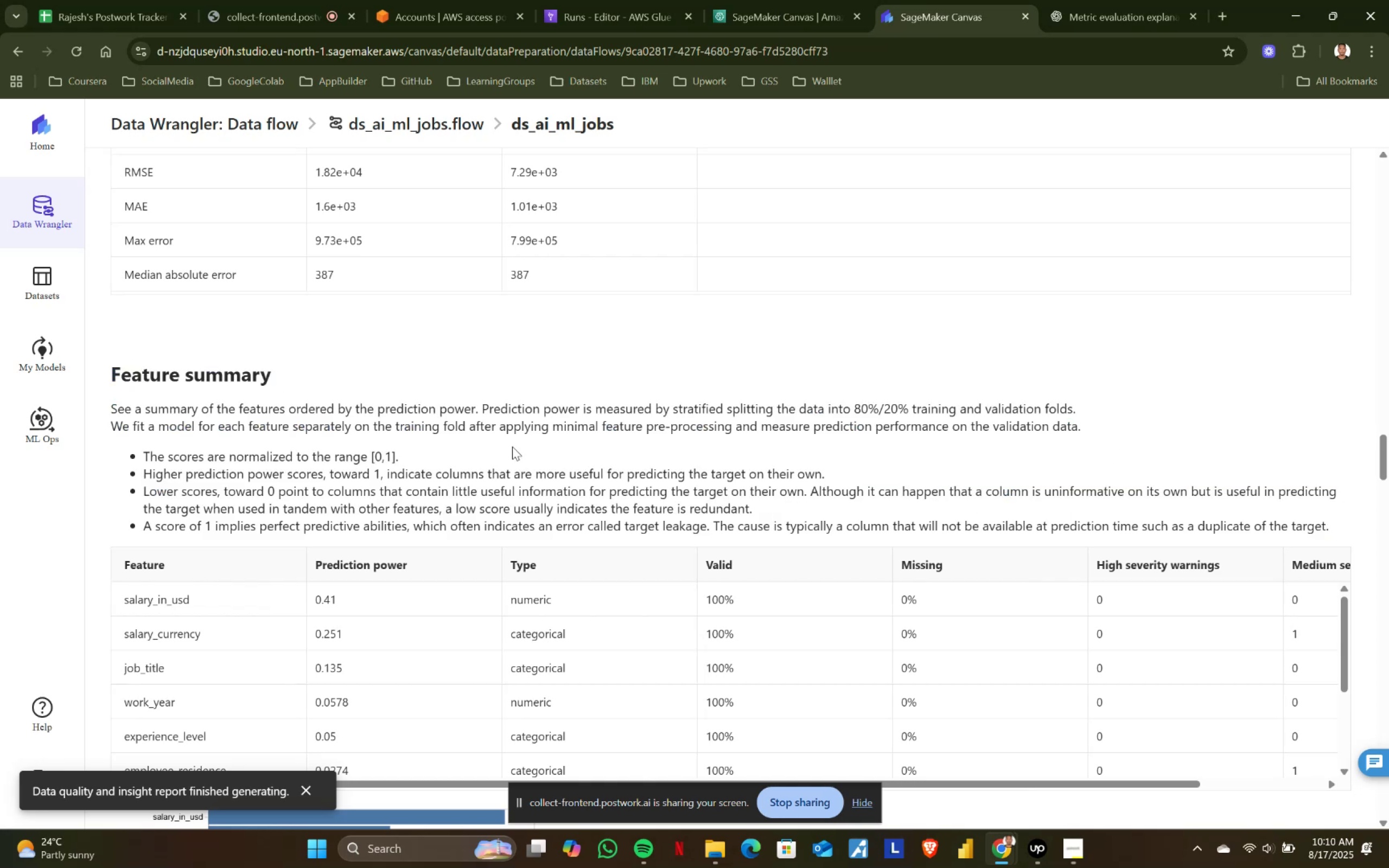 
scroll: coordinate [512, 446], scroll_direction: down, amount: 1.0
 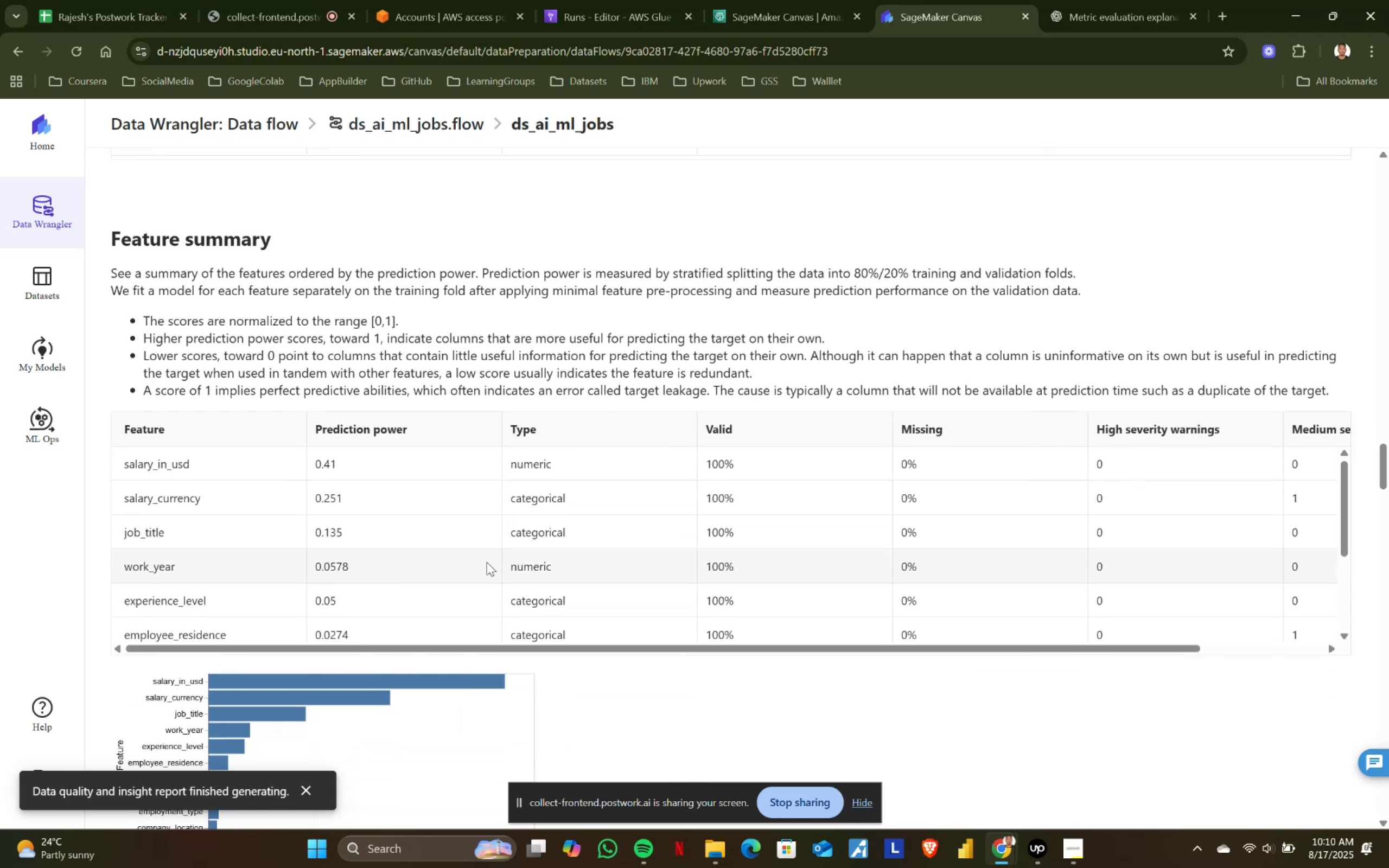 
left_click_drag(start_coordinate=[505, 652], to_coordinate=[267, 650])
 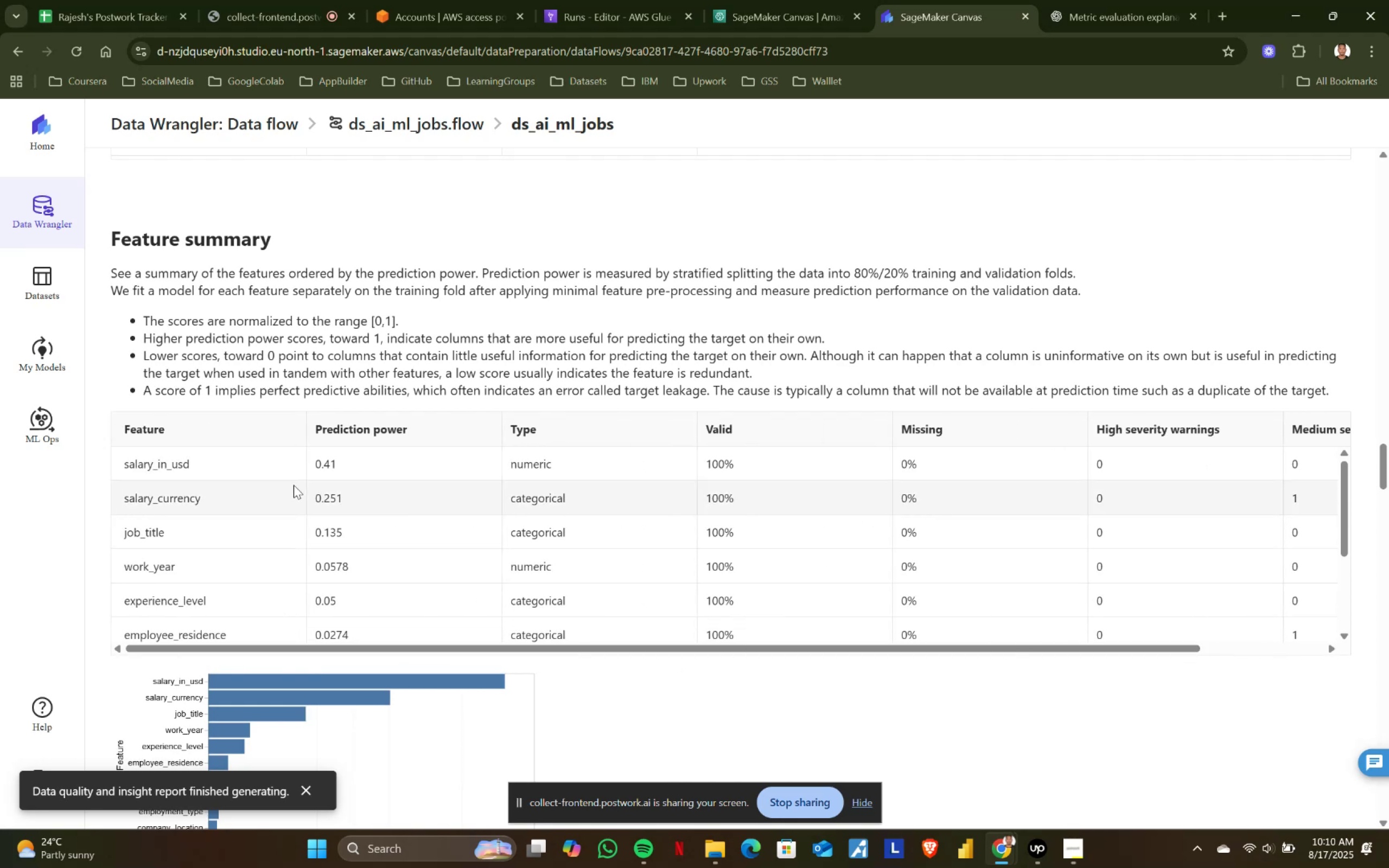 
scroll: coordinate [294, 485], scroll_direction: down, amount: 1.0
 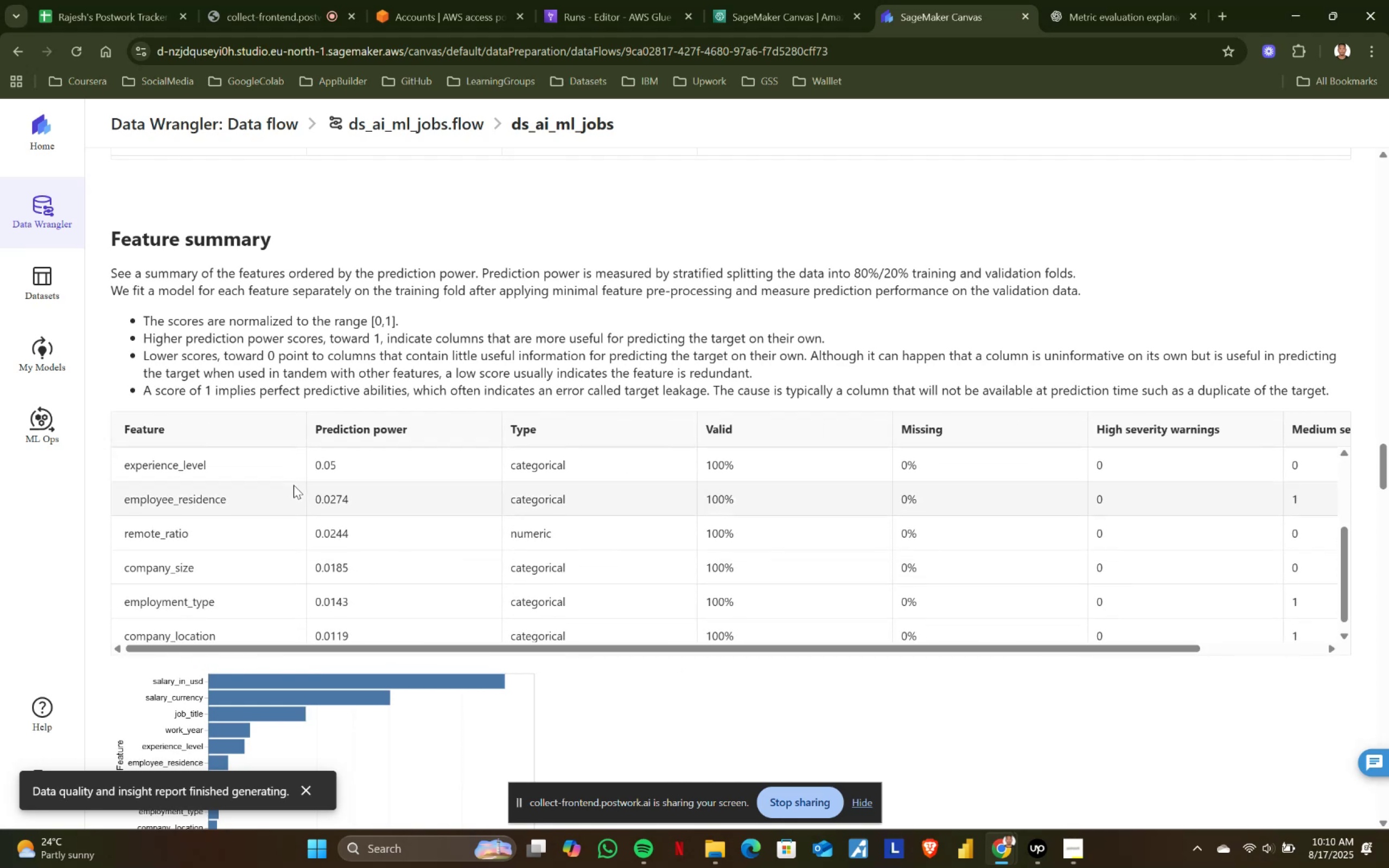 
scroll: coordinate [294, 485], scroll_direction: up, amount: 2.0
 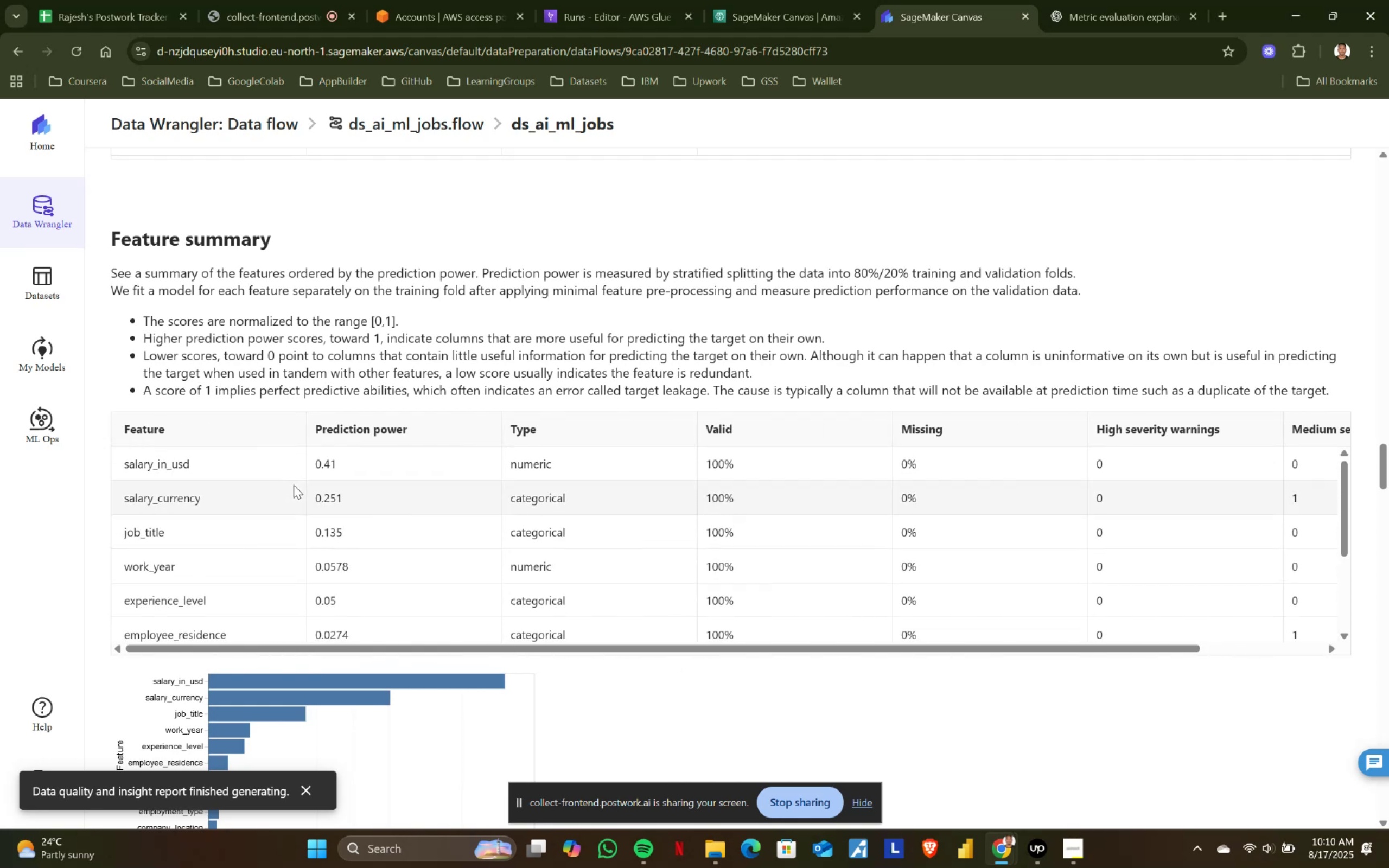 
scroll: coordinate [294, 485], scroll_direction: down, amount: 1.0
 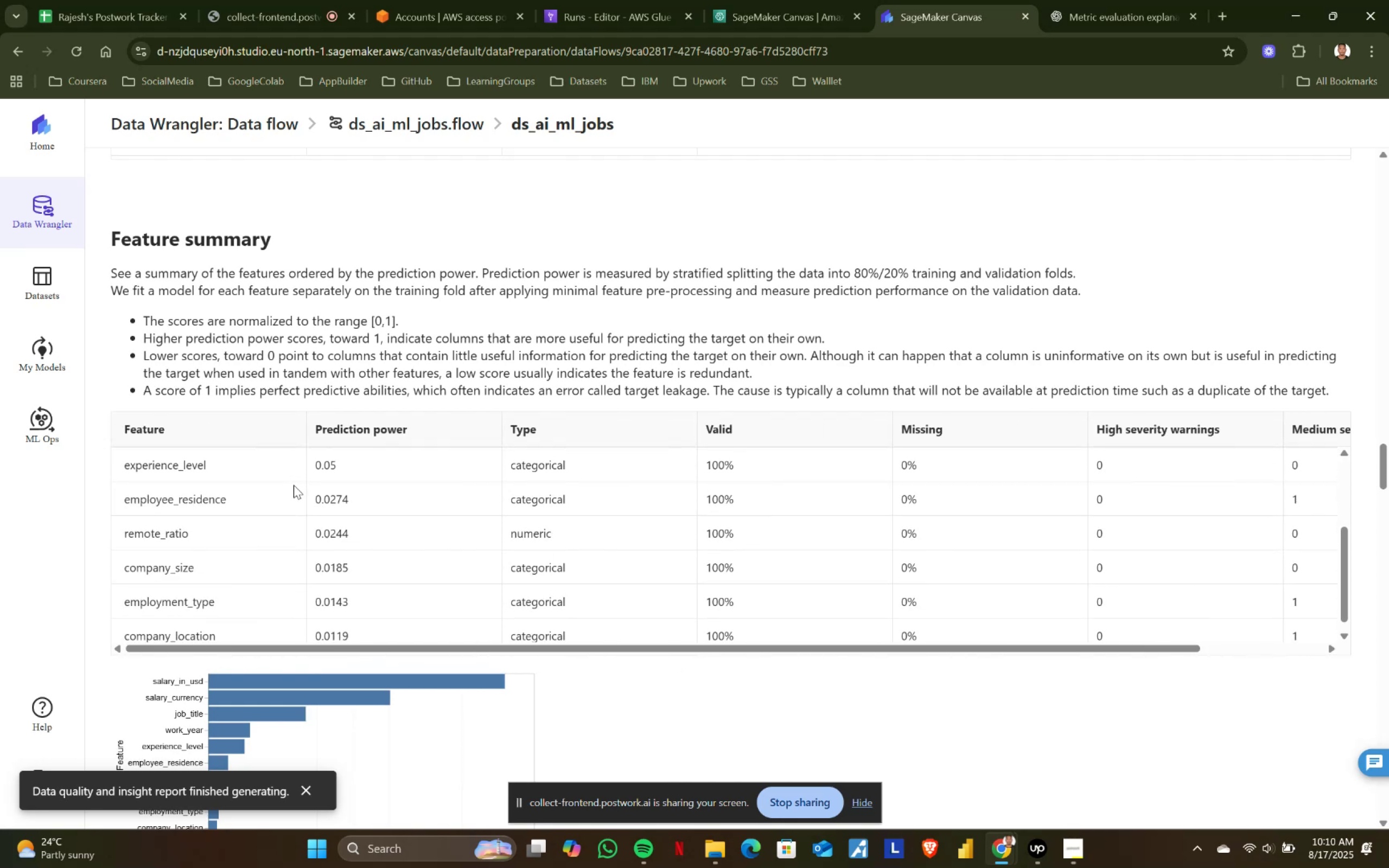 
scroll: coordinate [294, 485], scroll_direction: up, amount: 1.0
 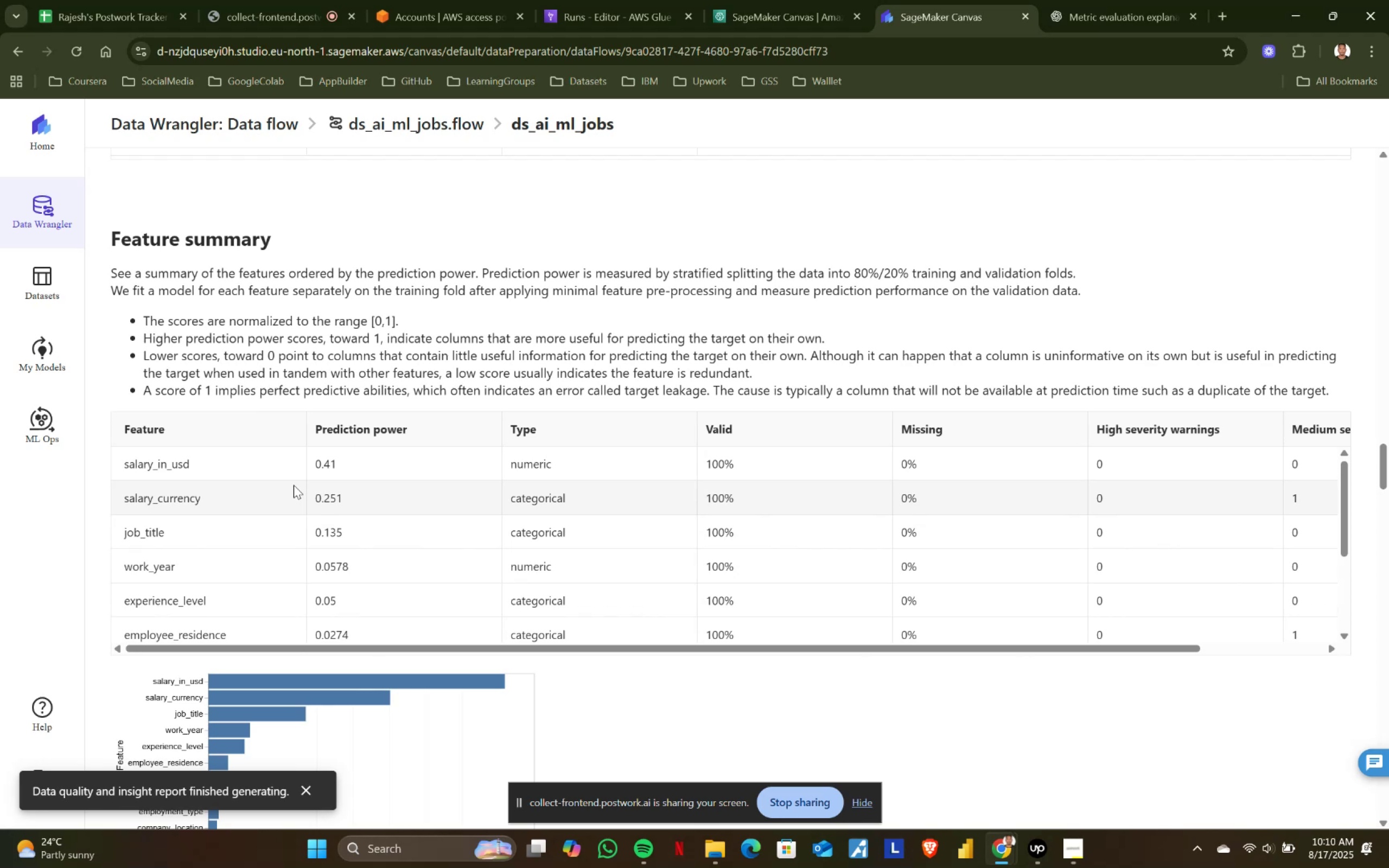 
wait(10.66)
 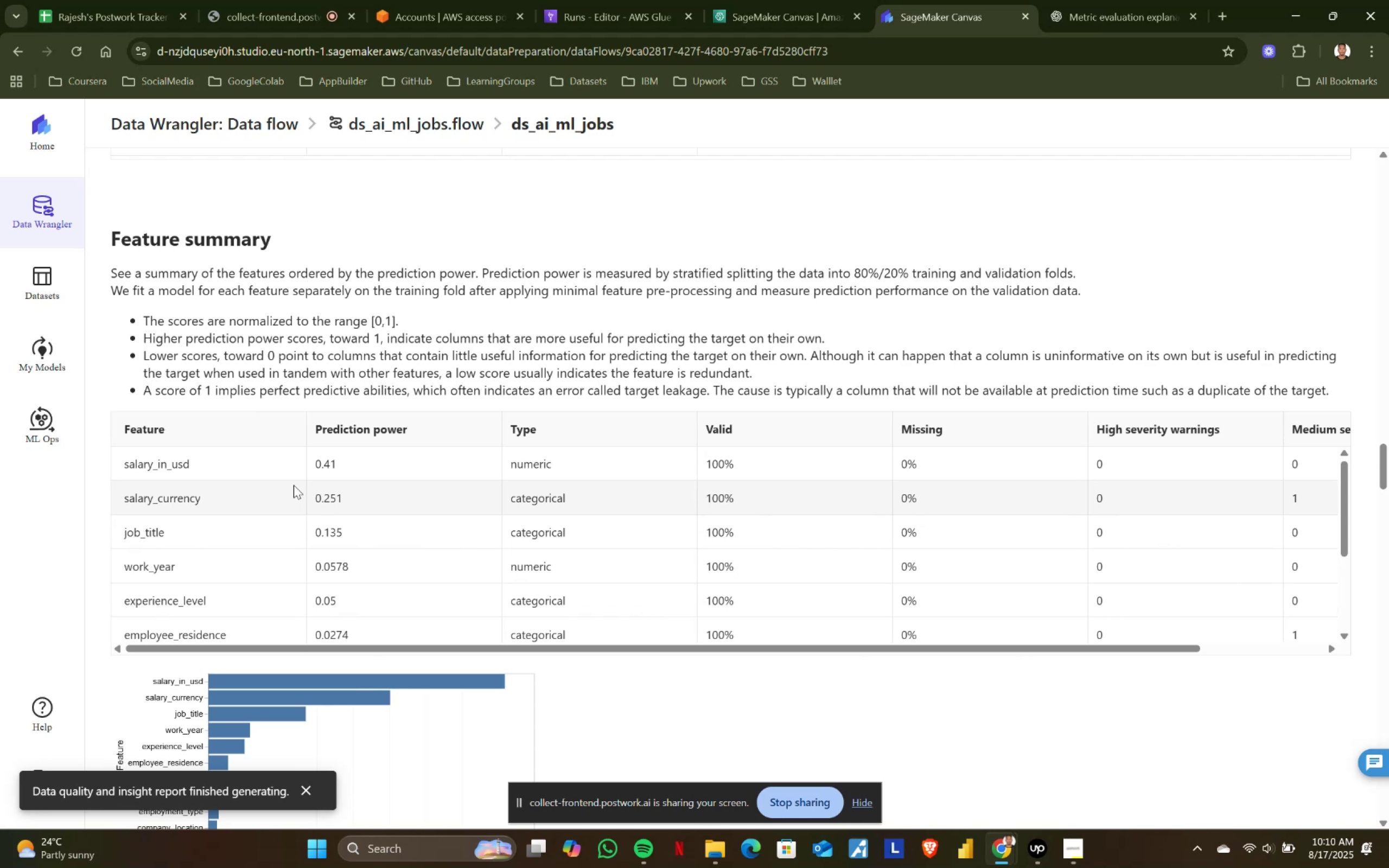 
scroll: coordinate [293, 480], scroll_direction: down, amount: 1.0
 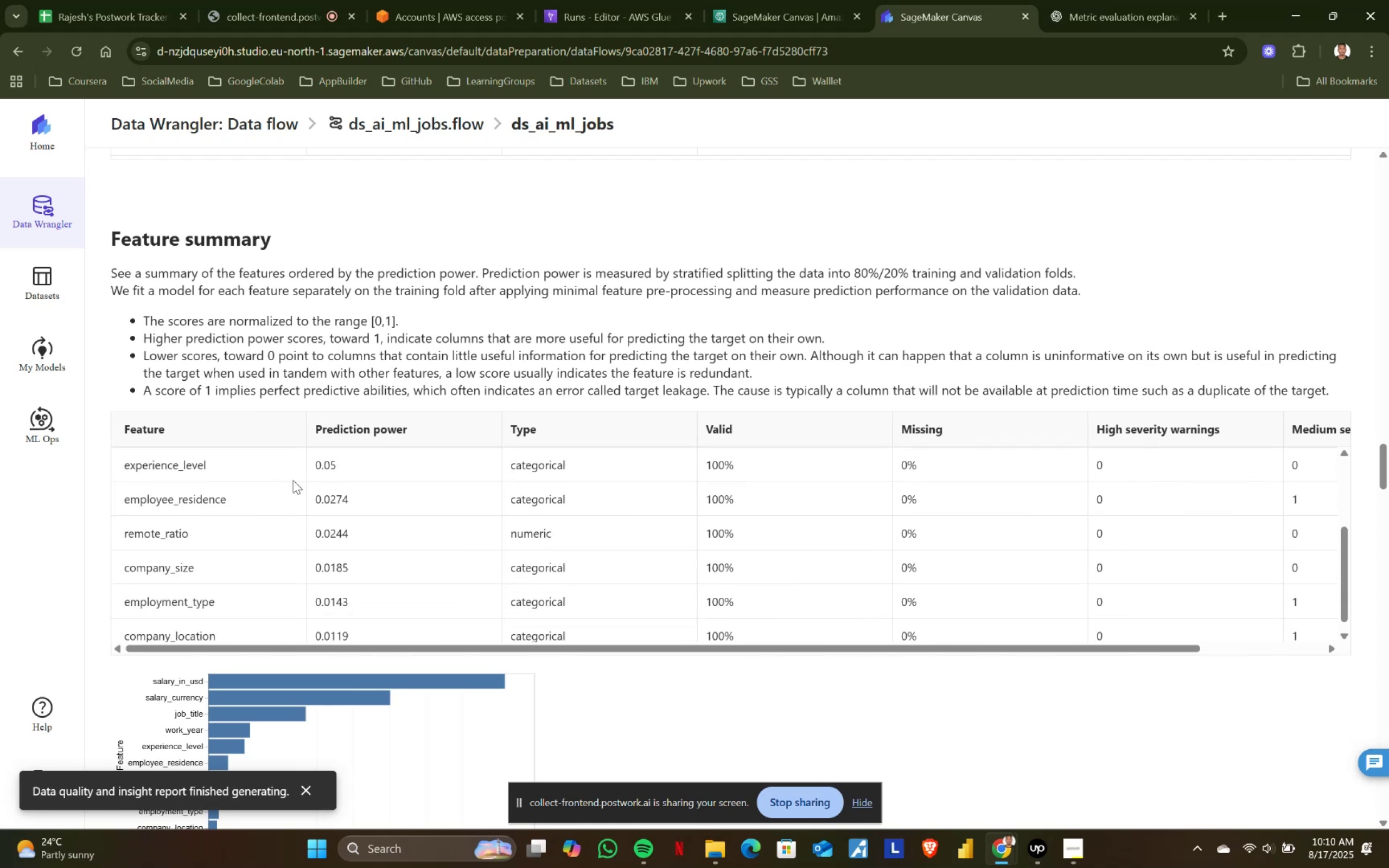 
scroll: coordinate [293, 480], scroll_direction: up, amount: 2.0
 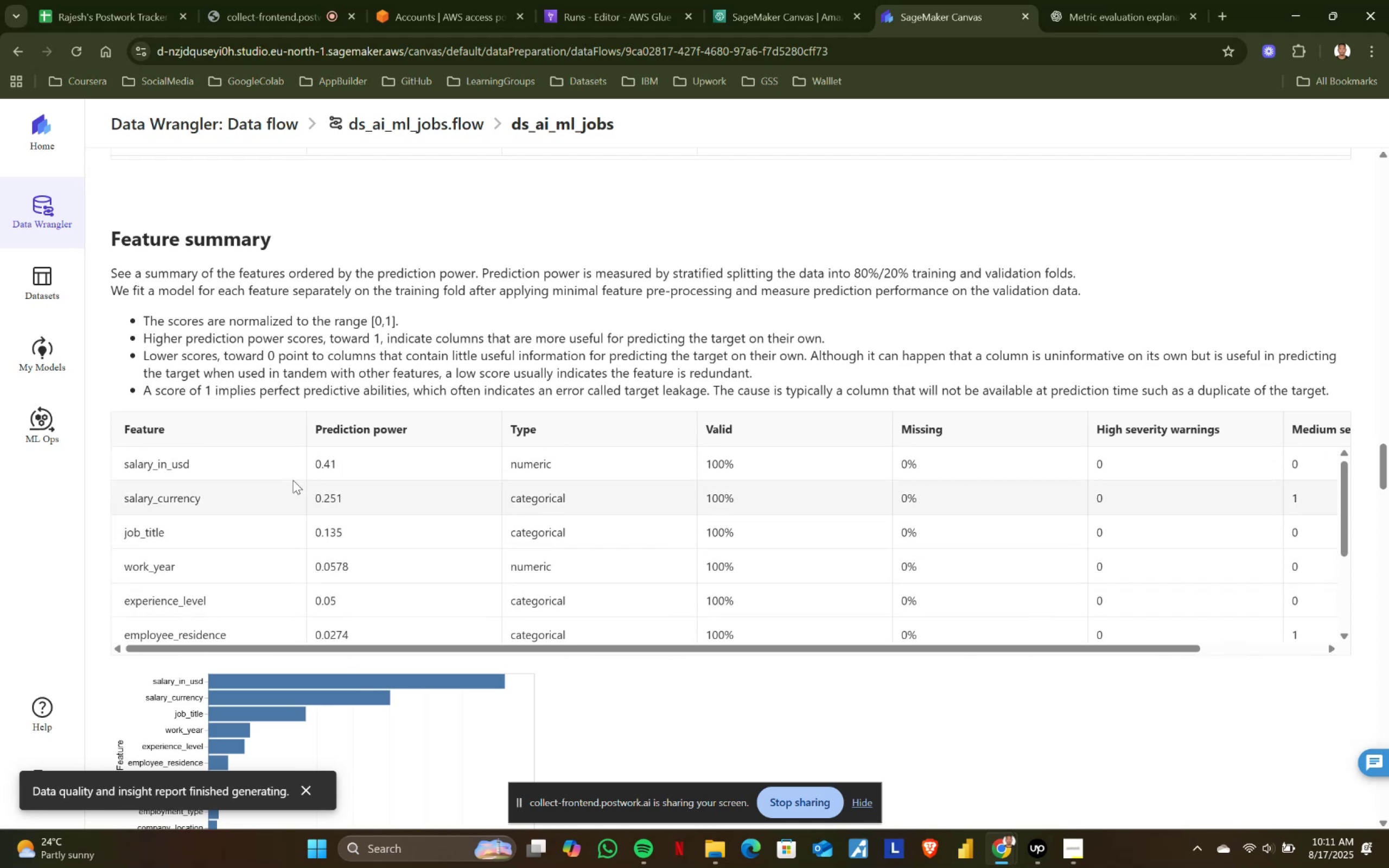 
wait(5.49)
 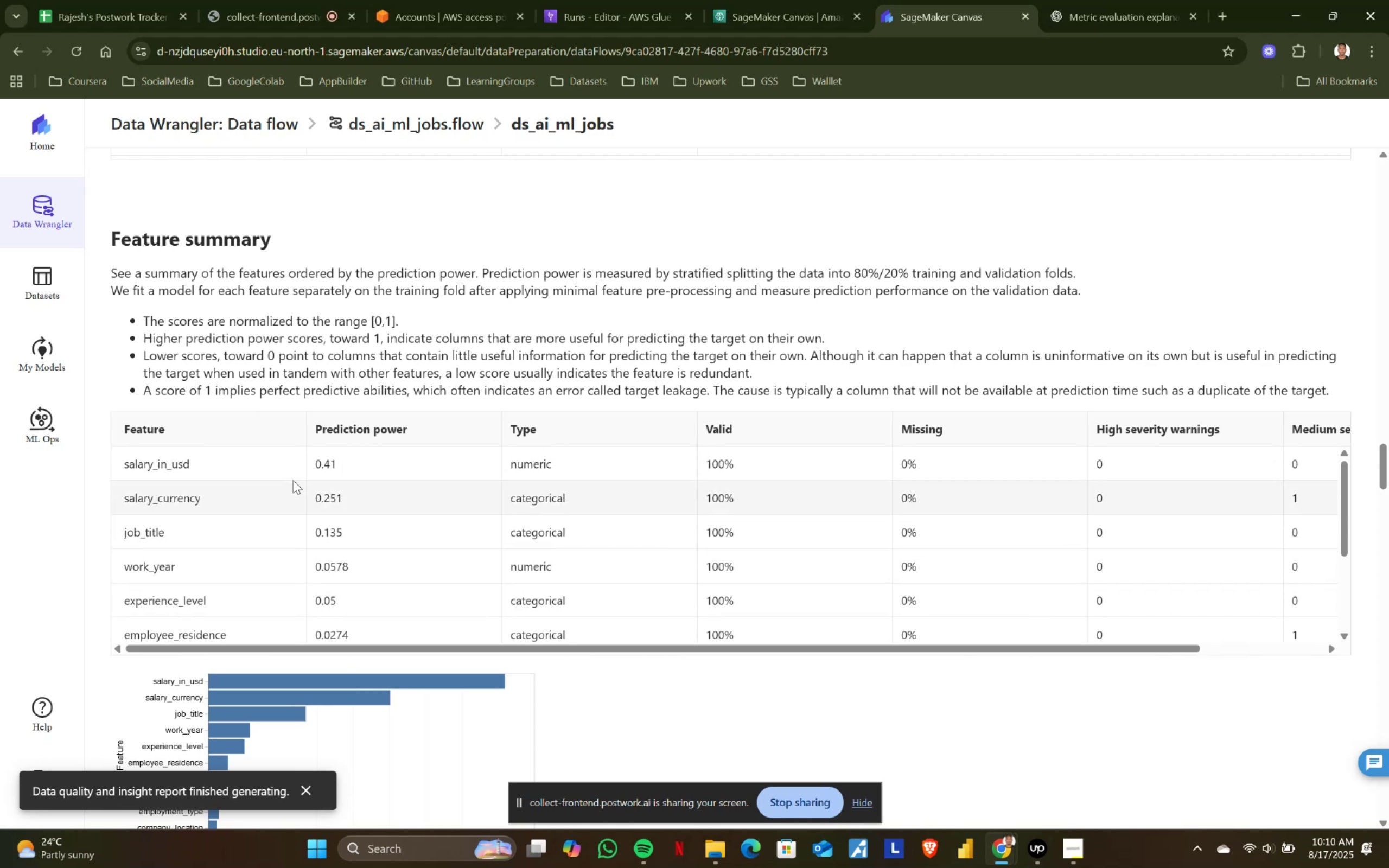 
scroll: coordinate [293, 480], scroll_direction: down, amount: 1.0
 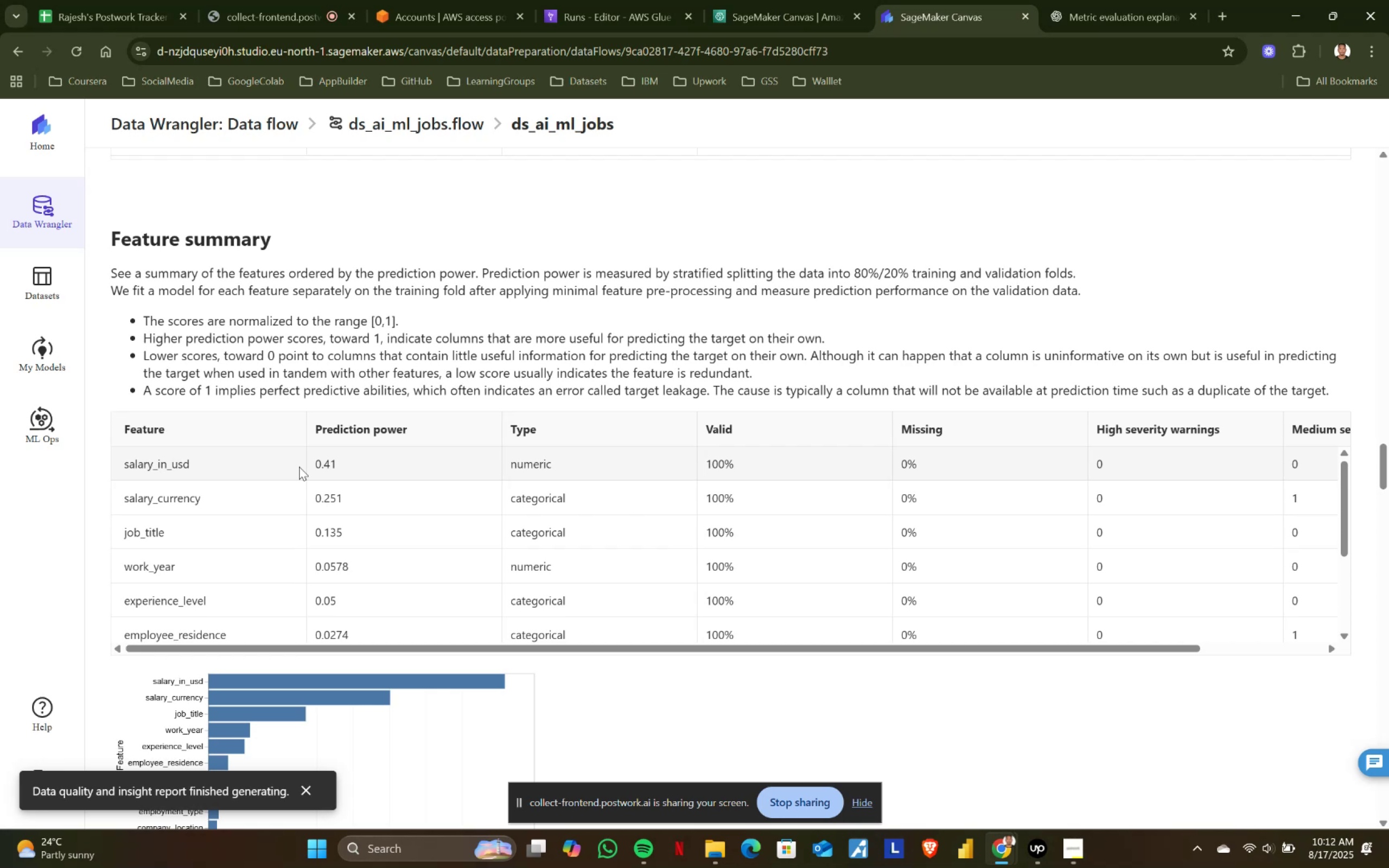 